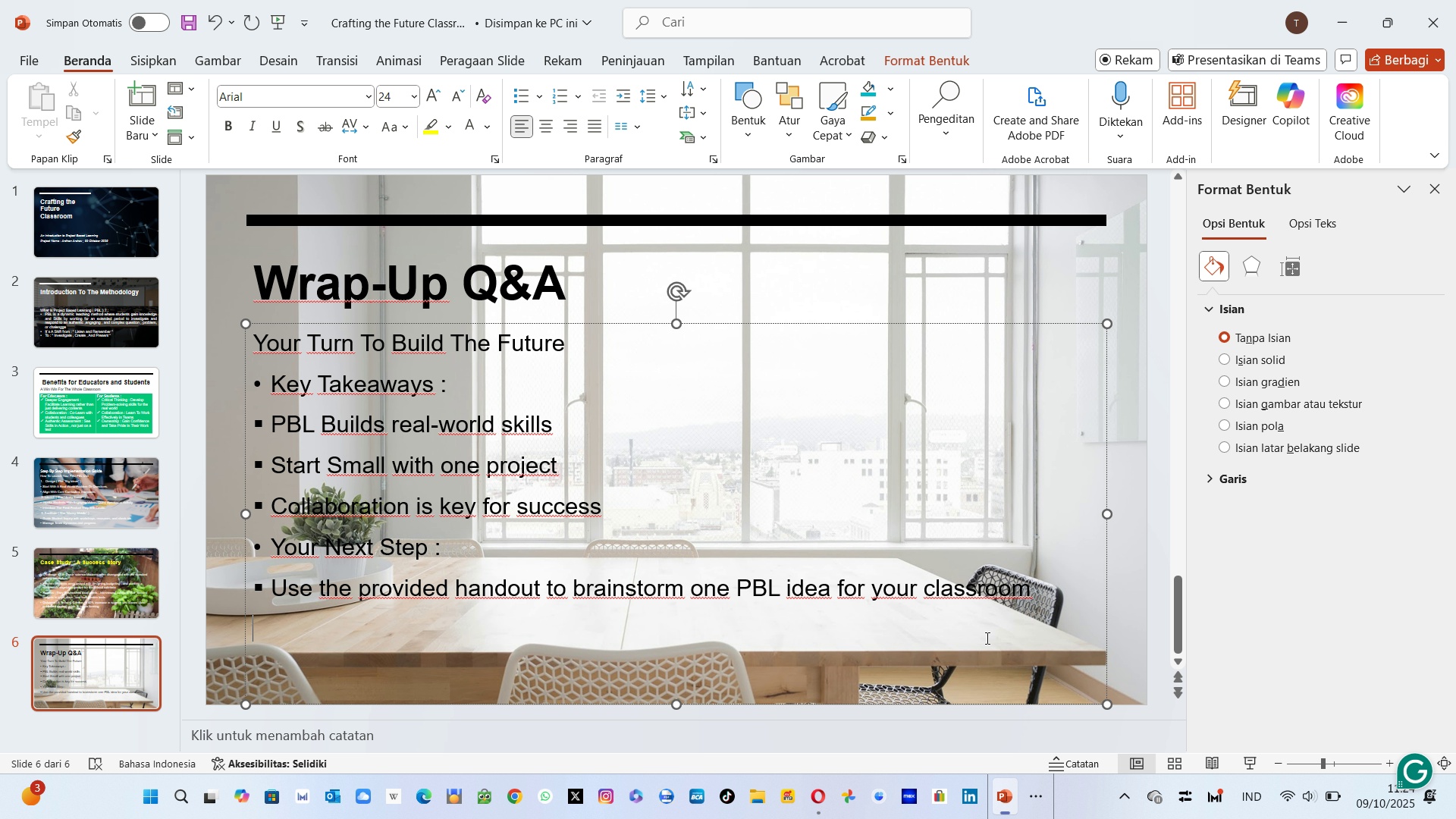 
type(Contact Info : )
 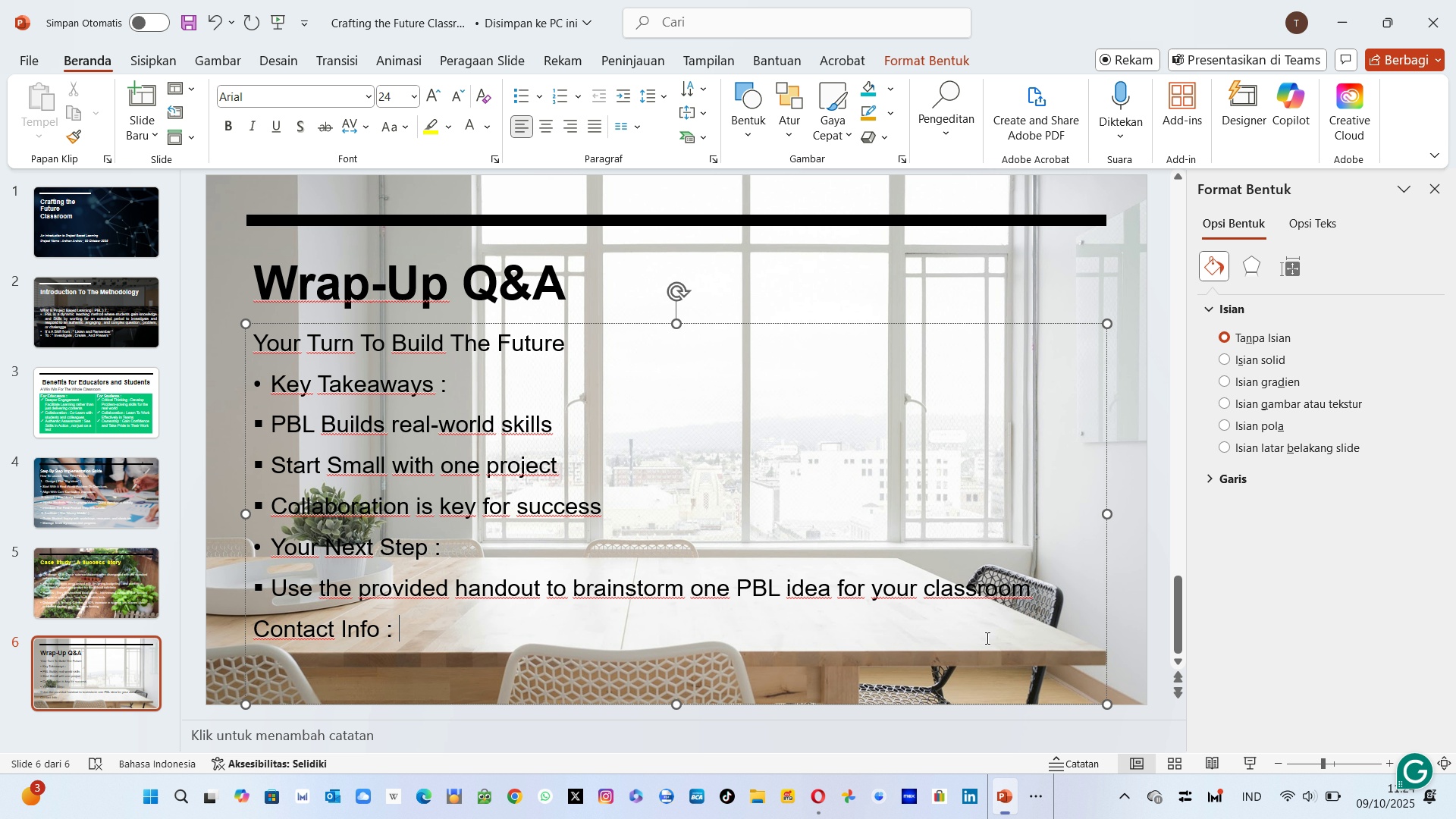 
key(Enter)
 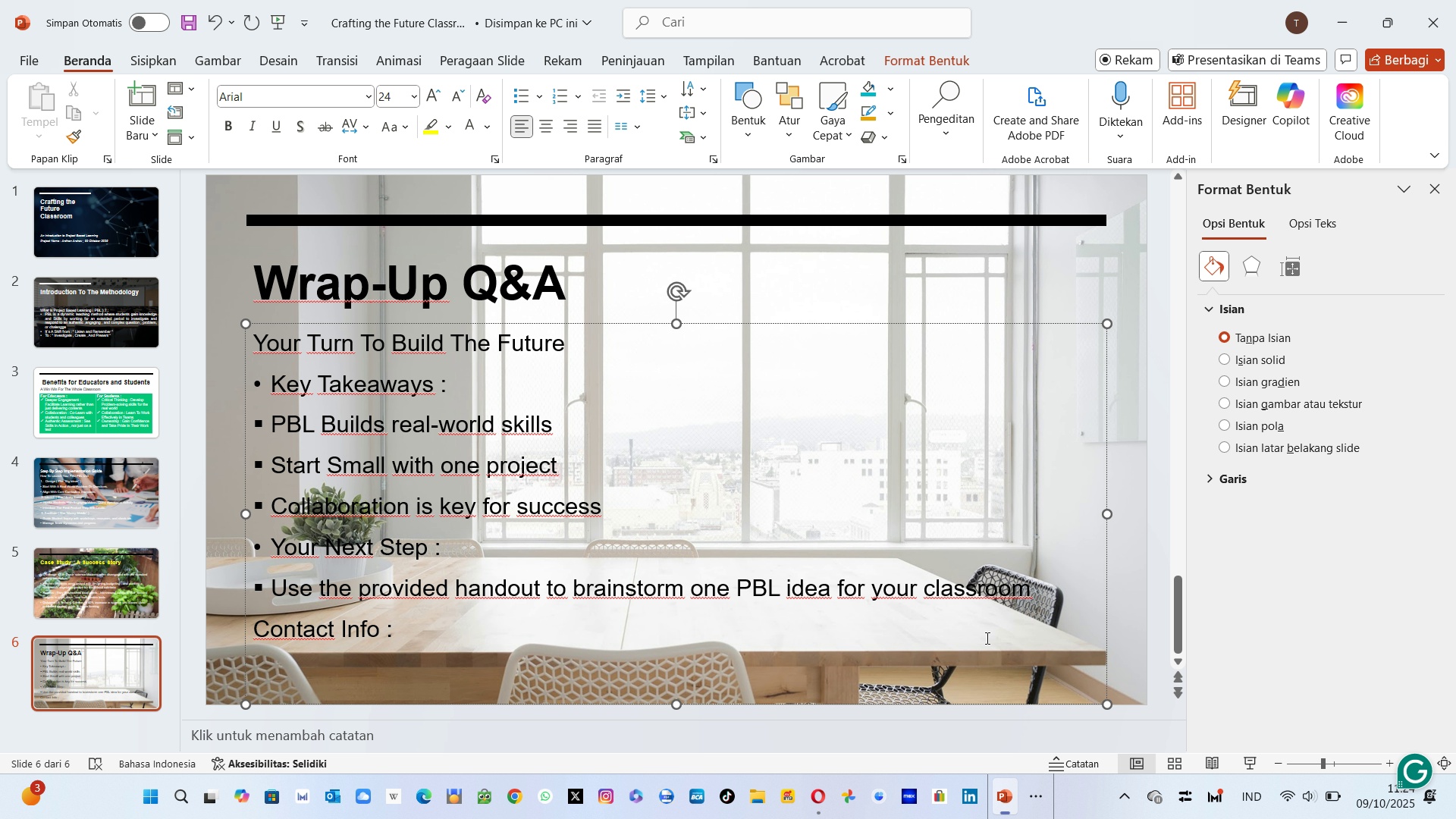 
wait(9.91)
 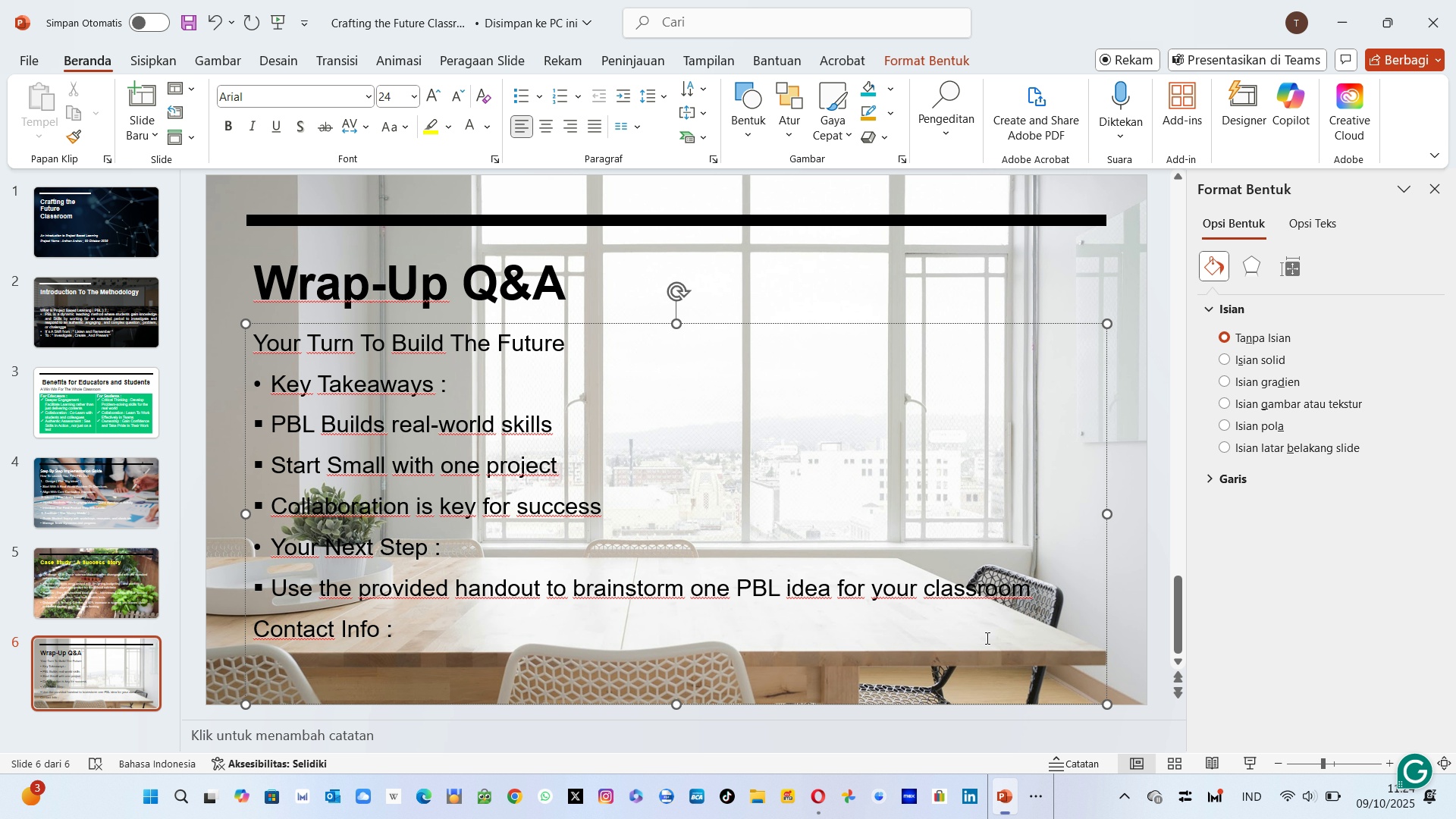 
left_click([519, 105])
 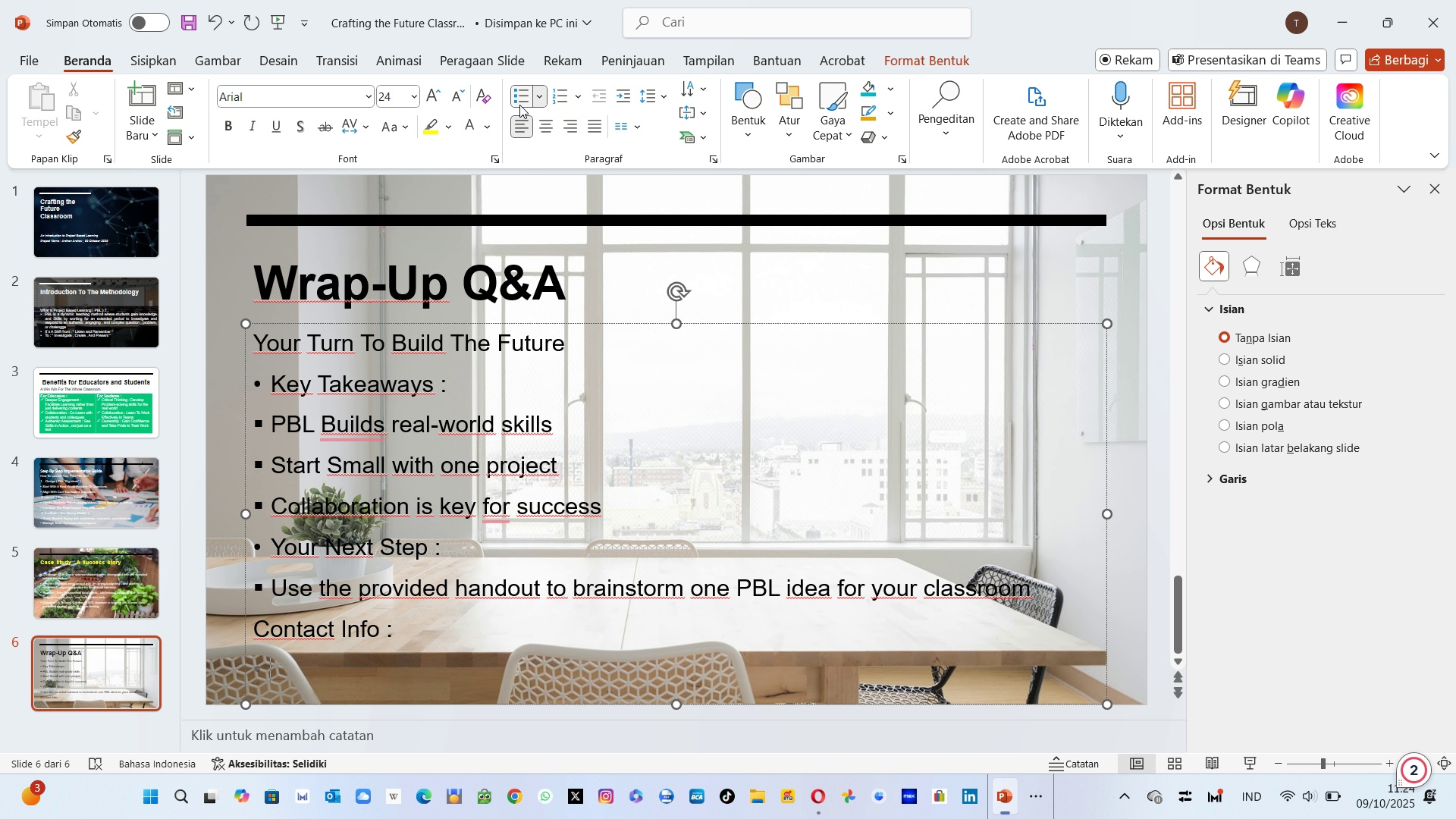 
type(Ardhan Arshav )
 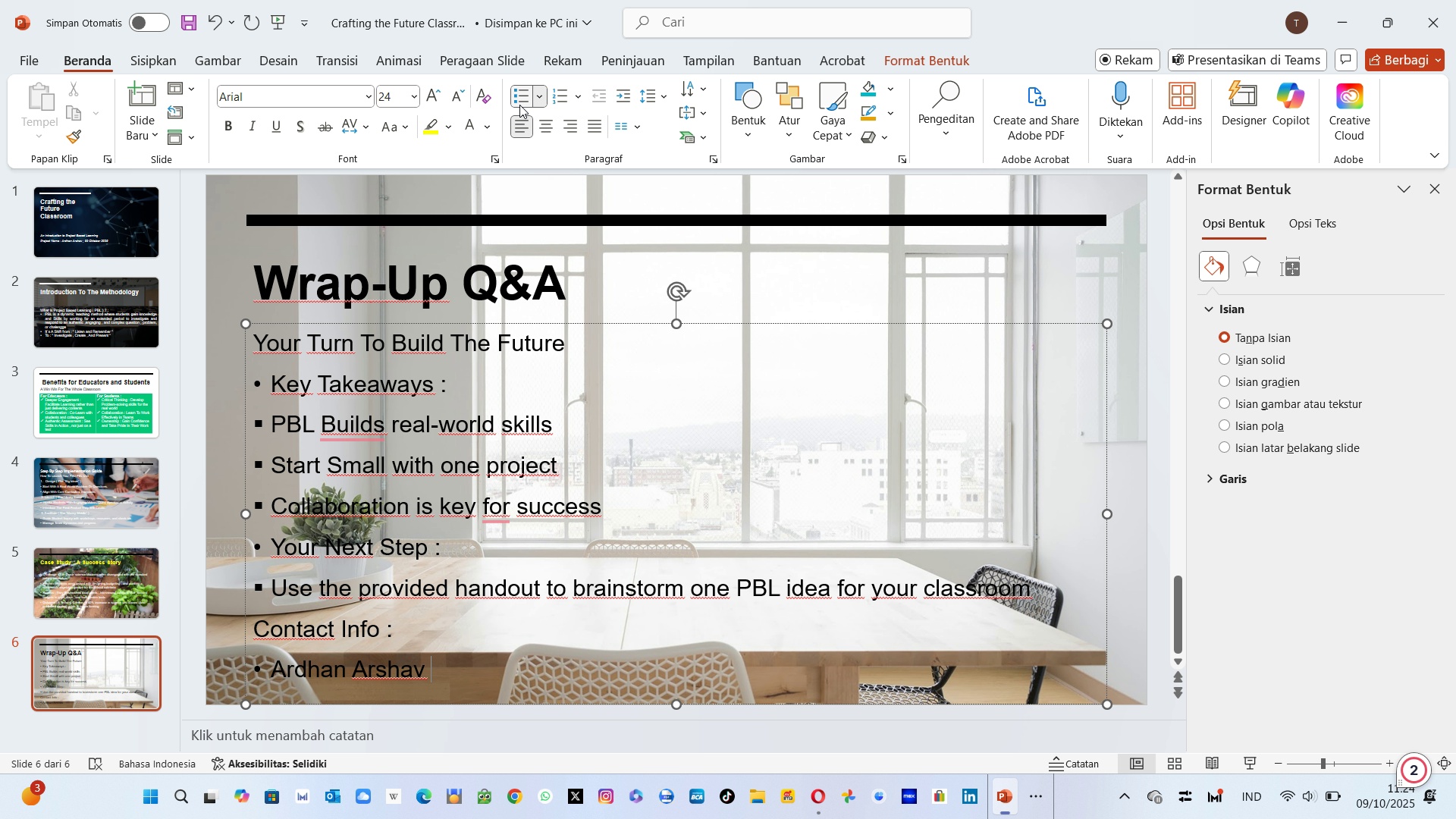 
wait(16.95)
 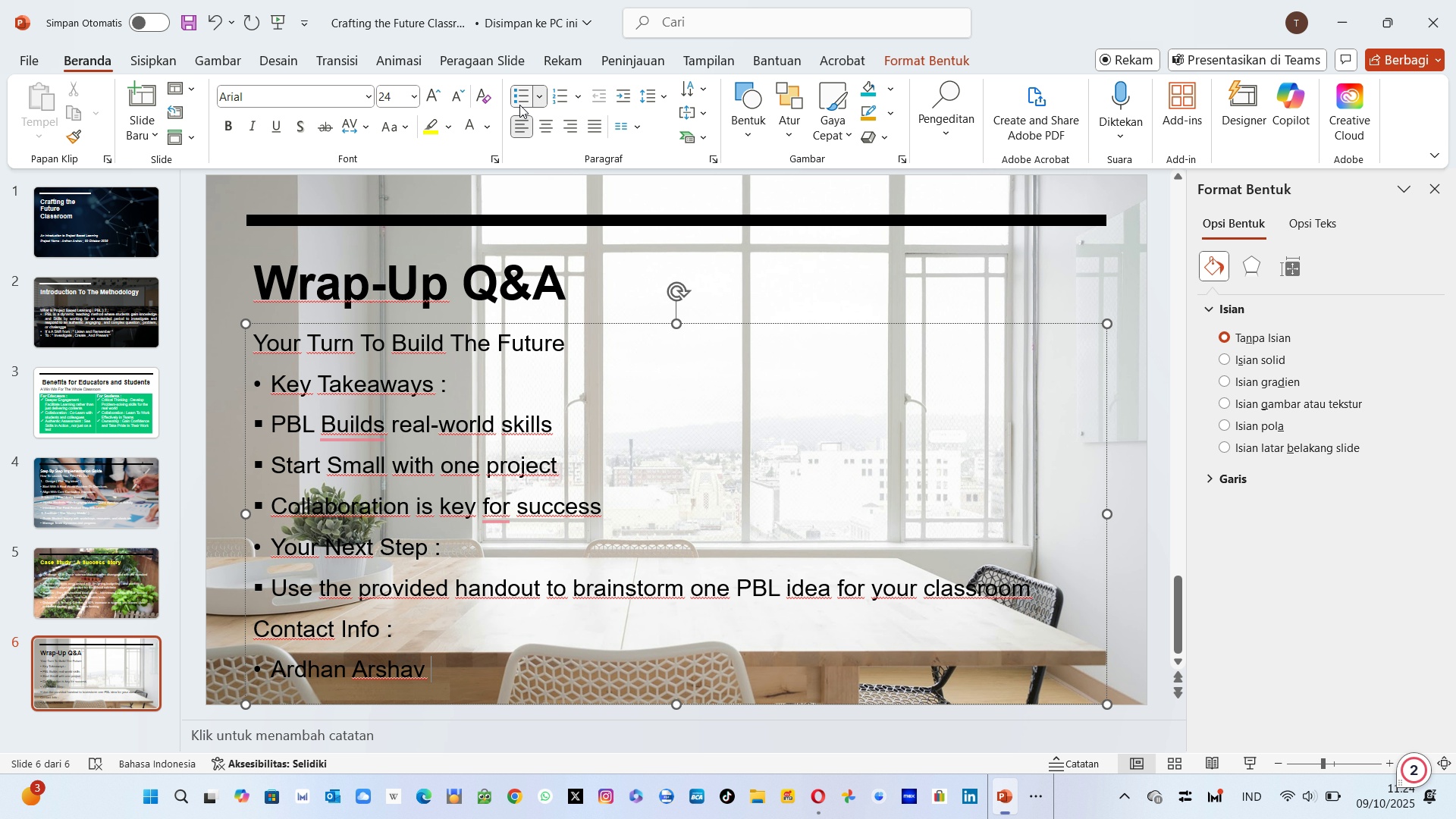 
key(Enter)
 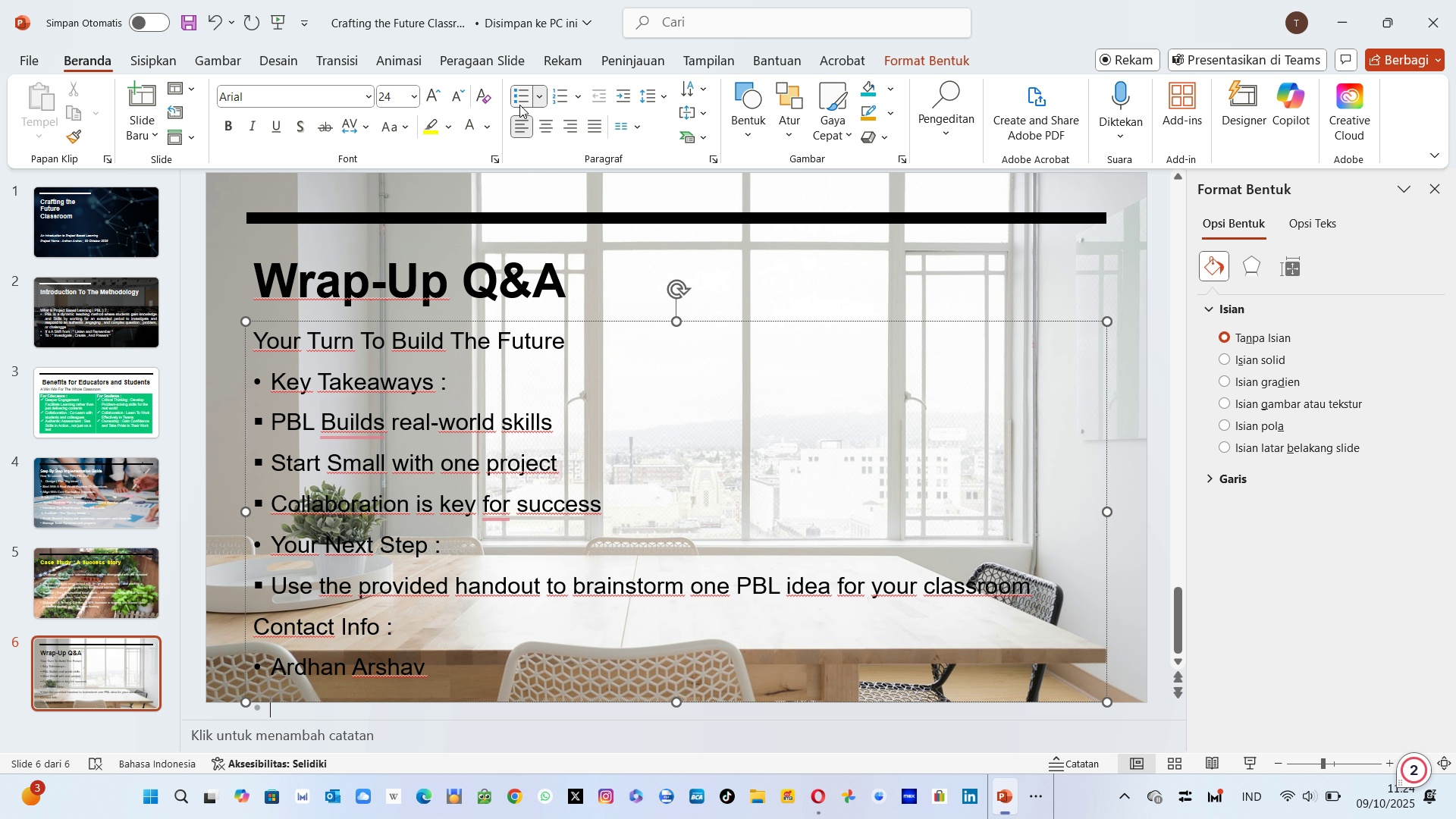 
key(Backspace)
 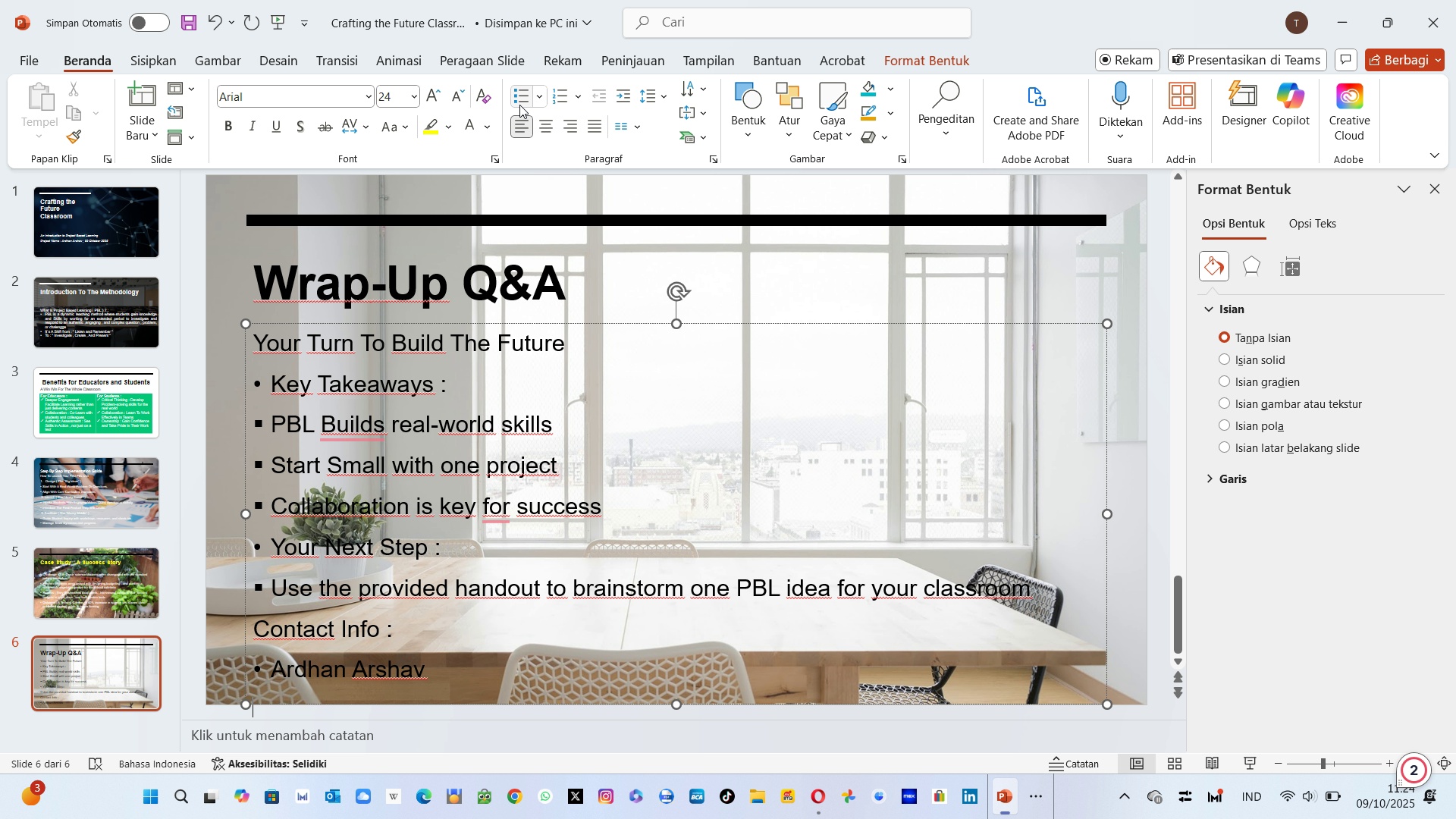 
key(Backspace)
 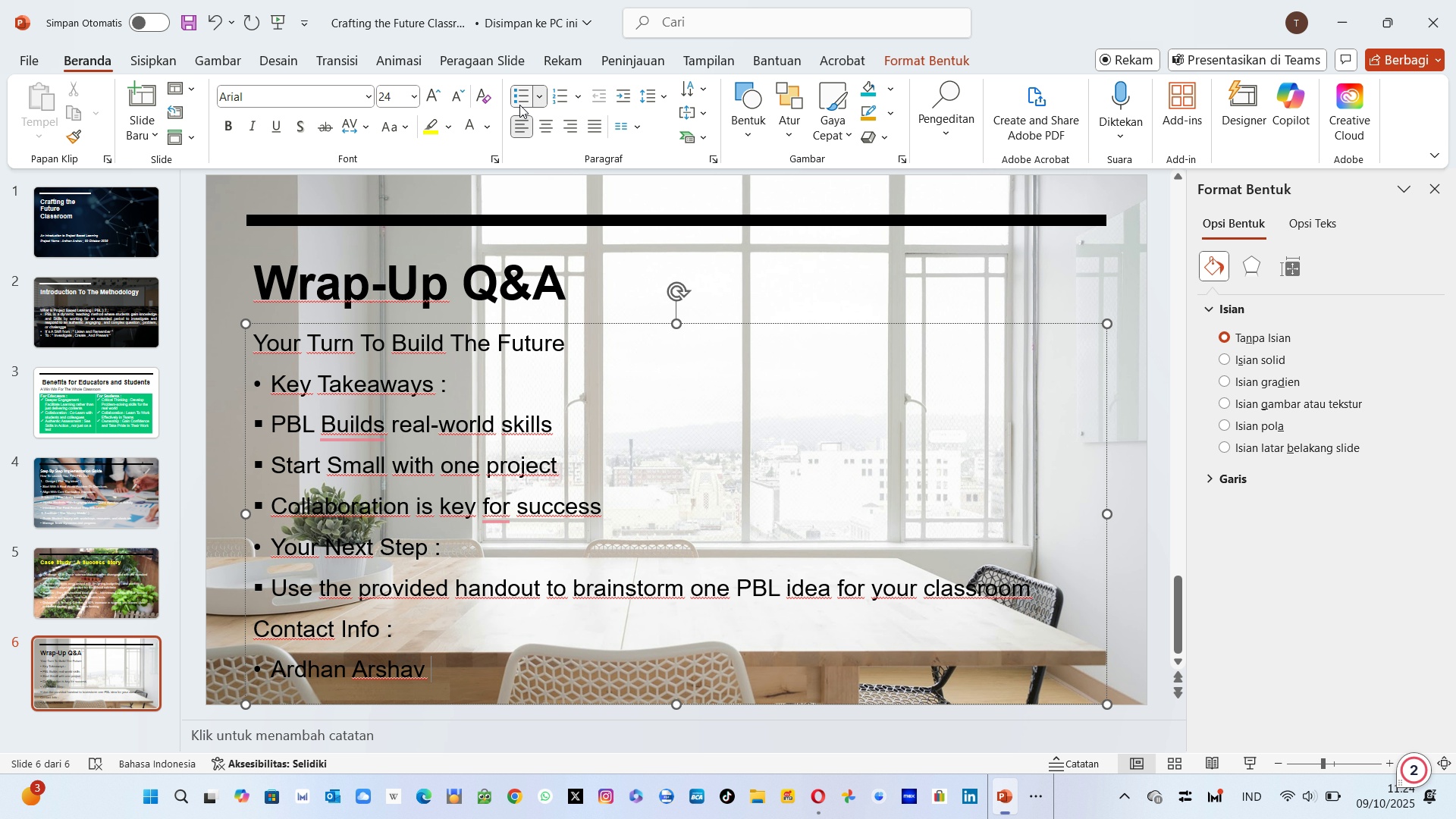 
key(Space)
 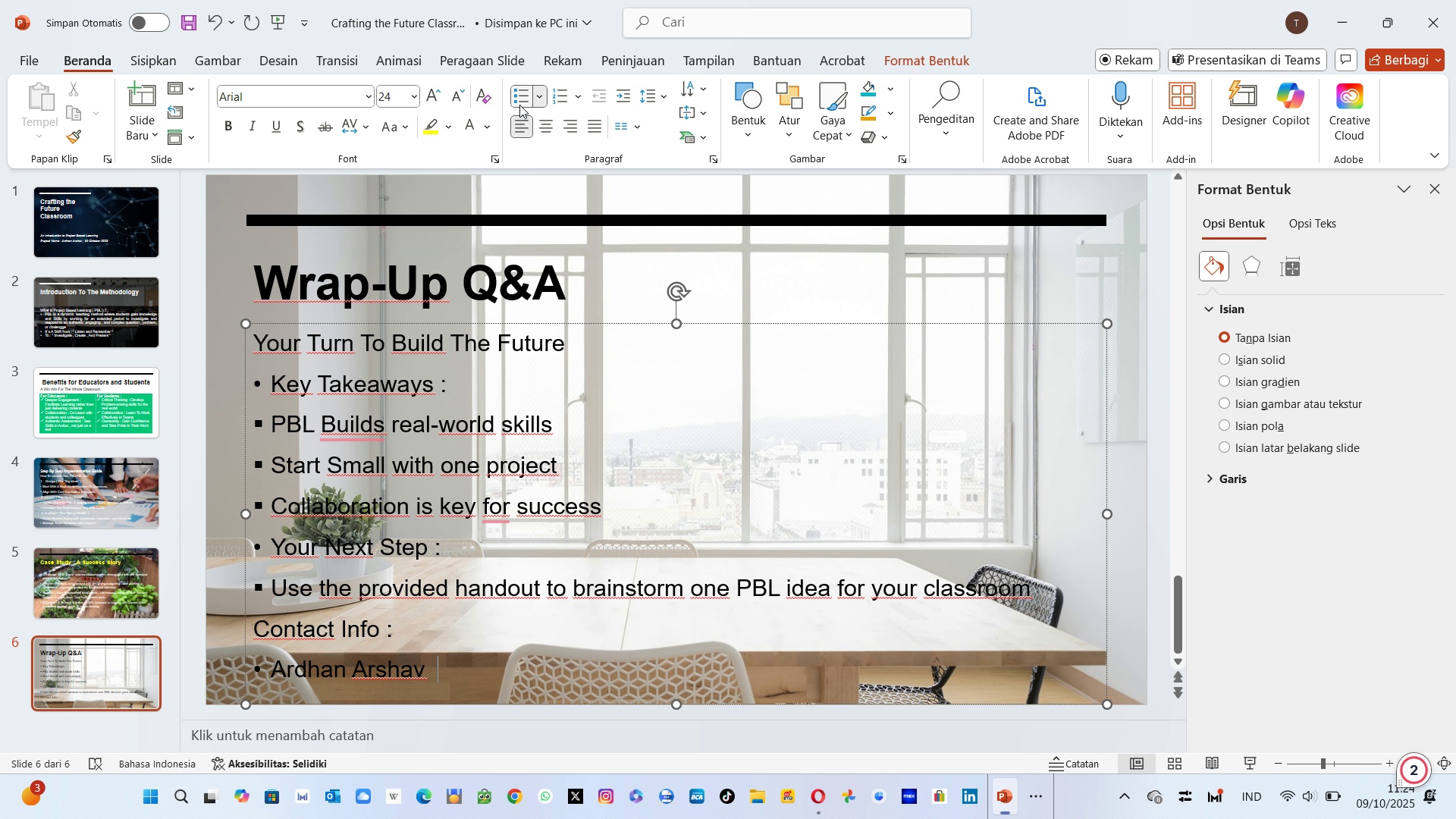 
key(Backspace)
 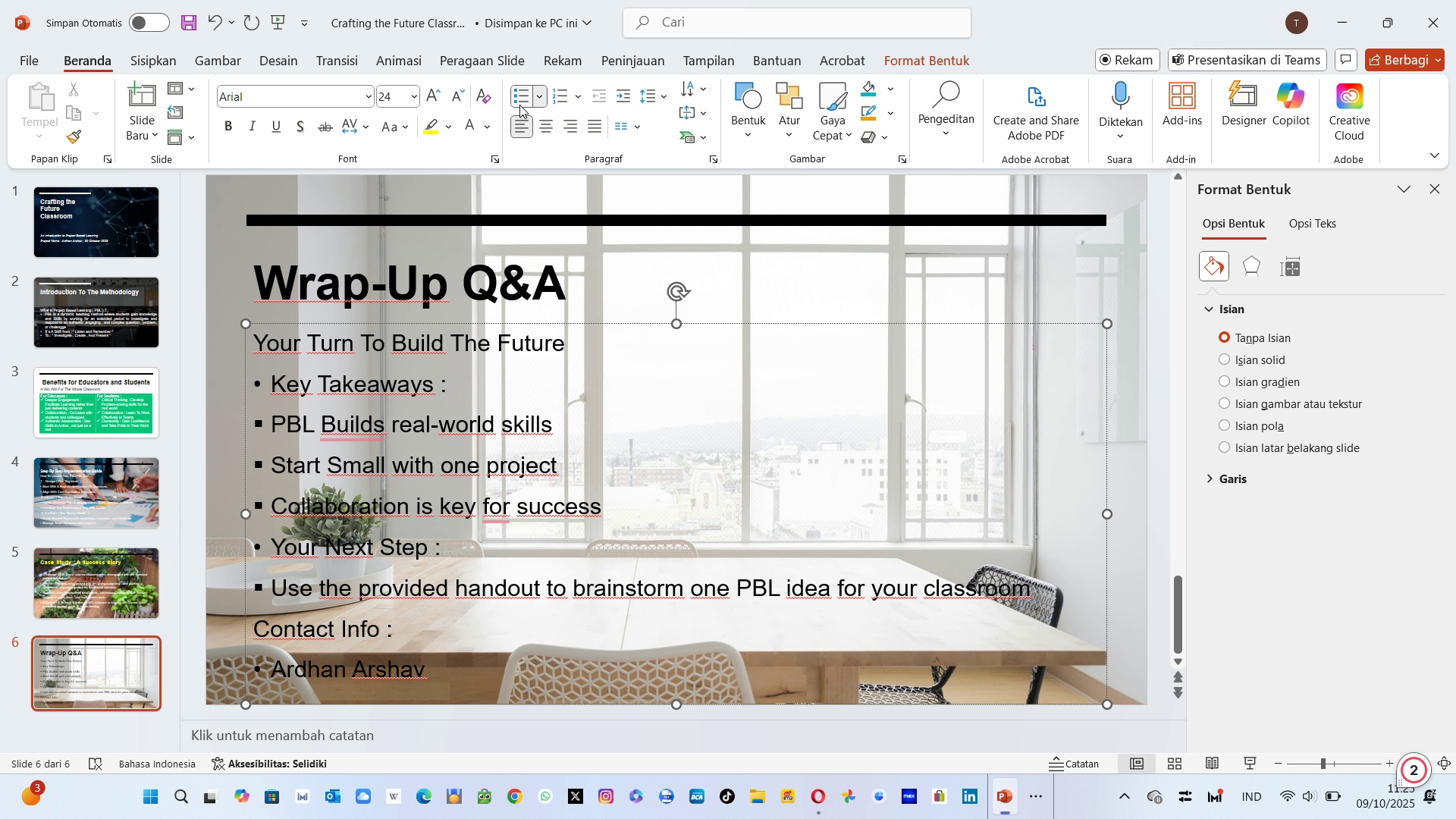 
wait(5.26)
 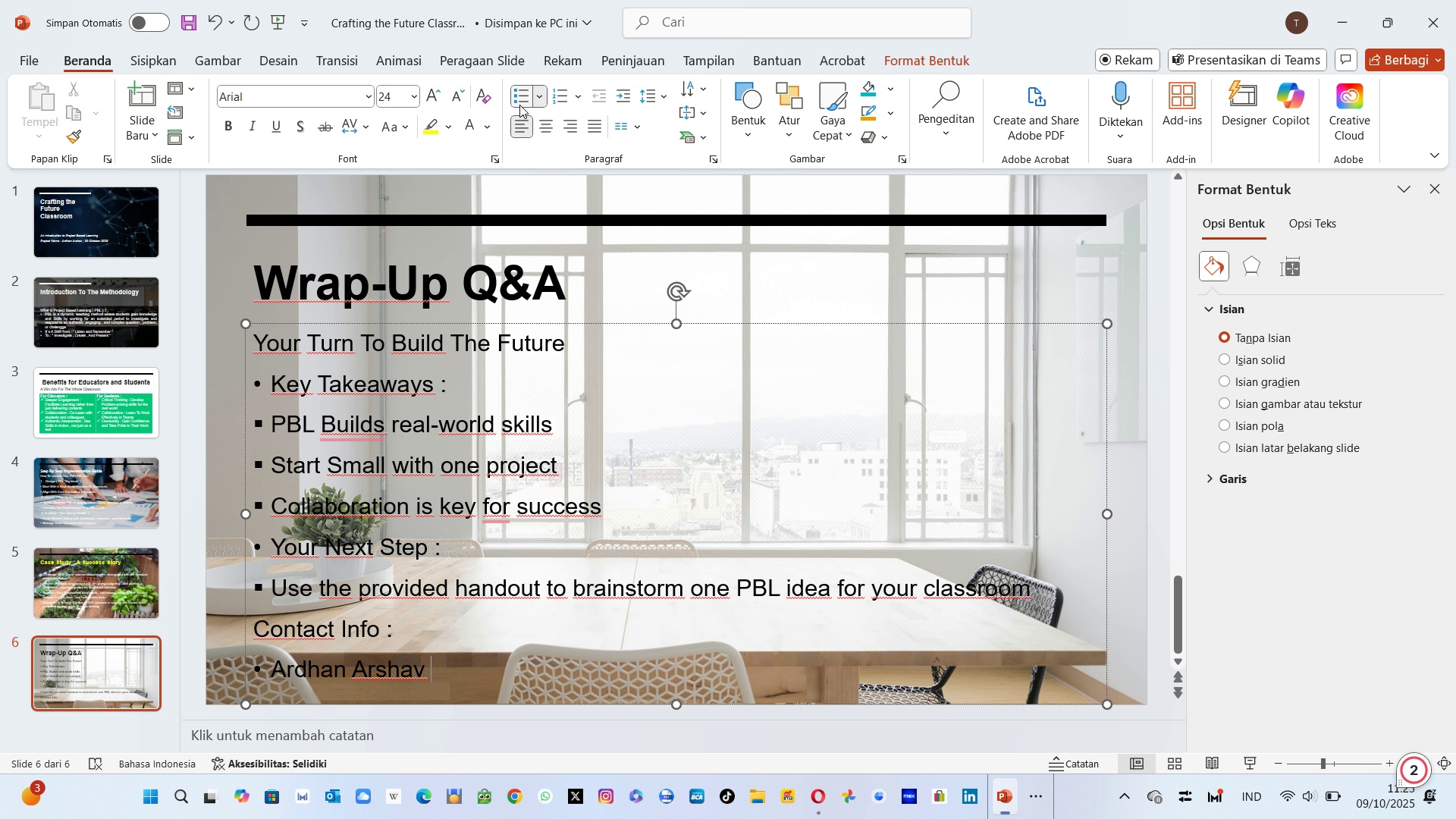 
key(Semicolon)
 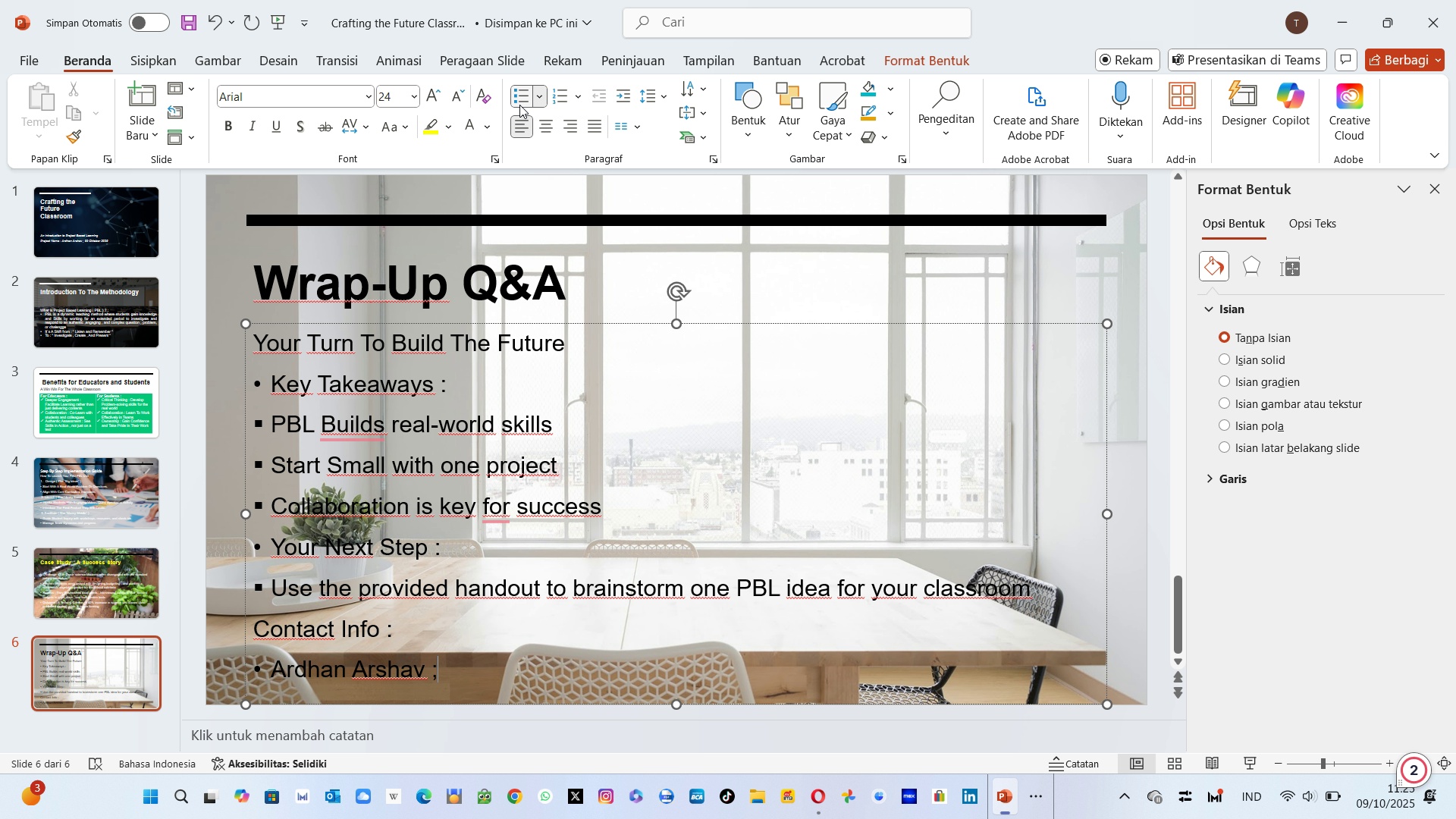 
key(Space)
 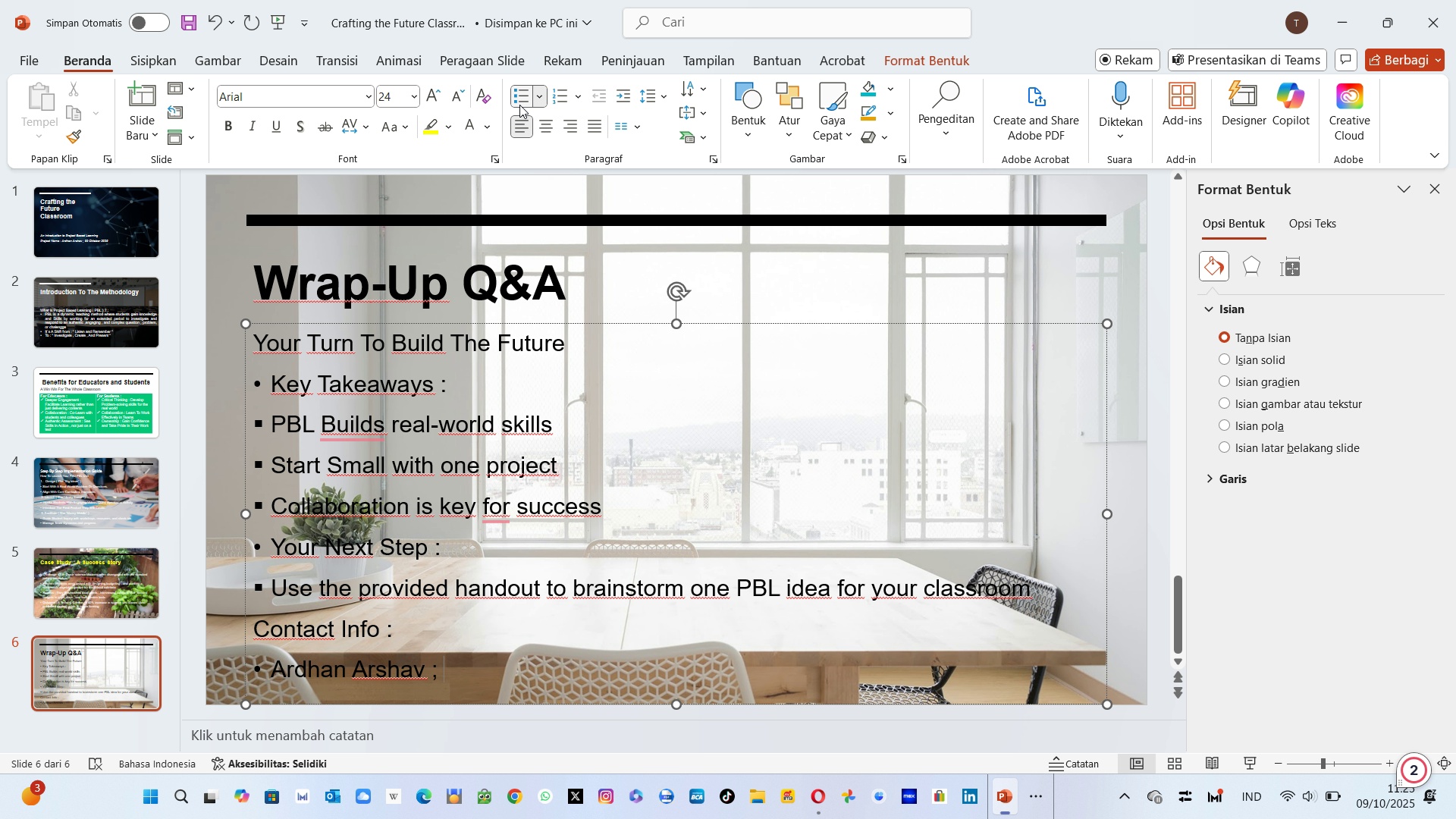 
wait(6.3)
 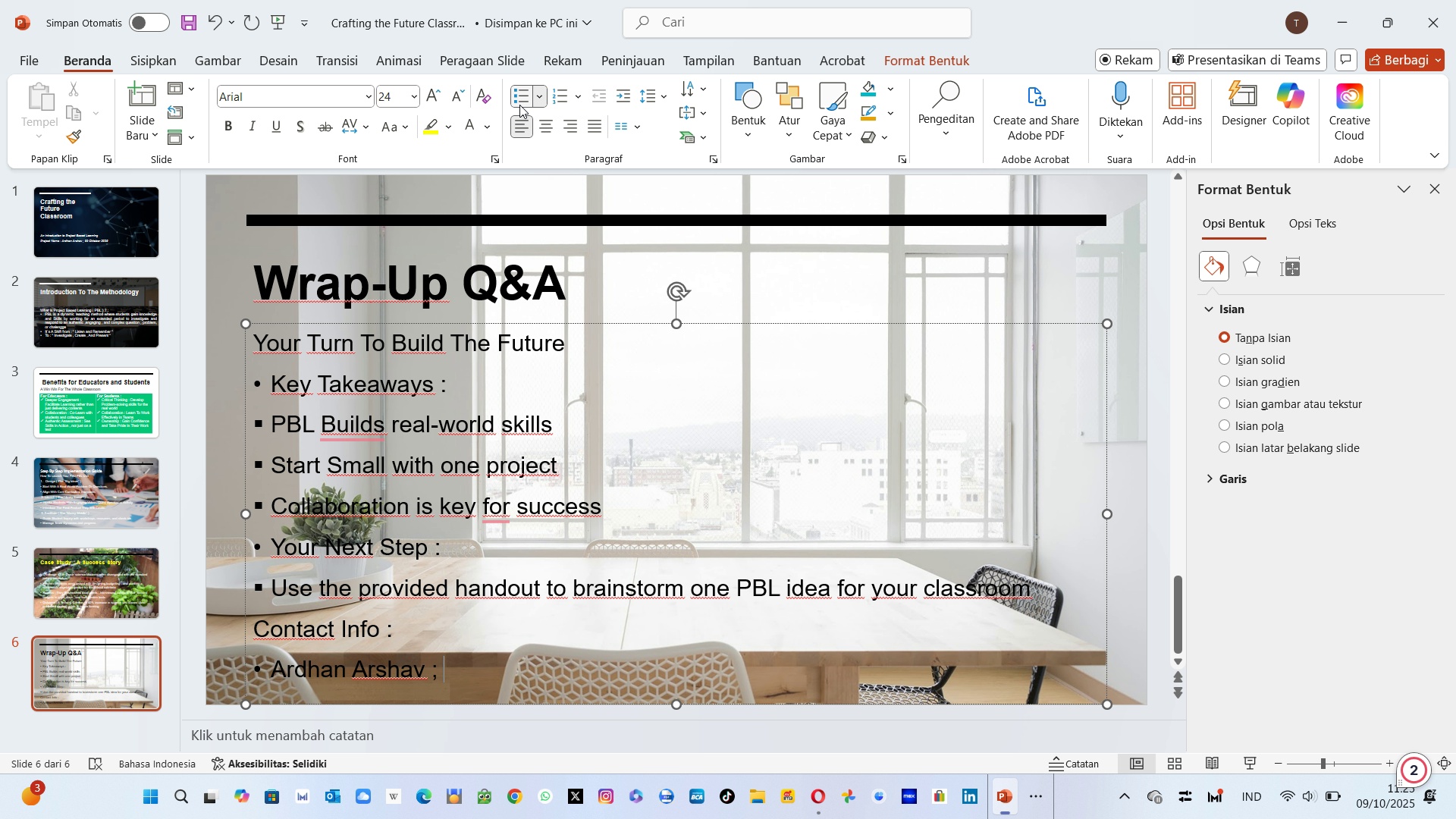 
type(mails )
key(Backspace)
type(@)
key(Backspace)
key(Backspace)
type(@)
key(Backspace)
type(s )
key(Backspace)
type(@ )
key(Backspace)
key(Backspace)
 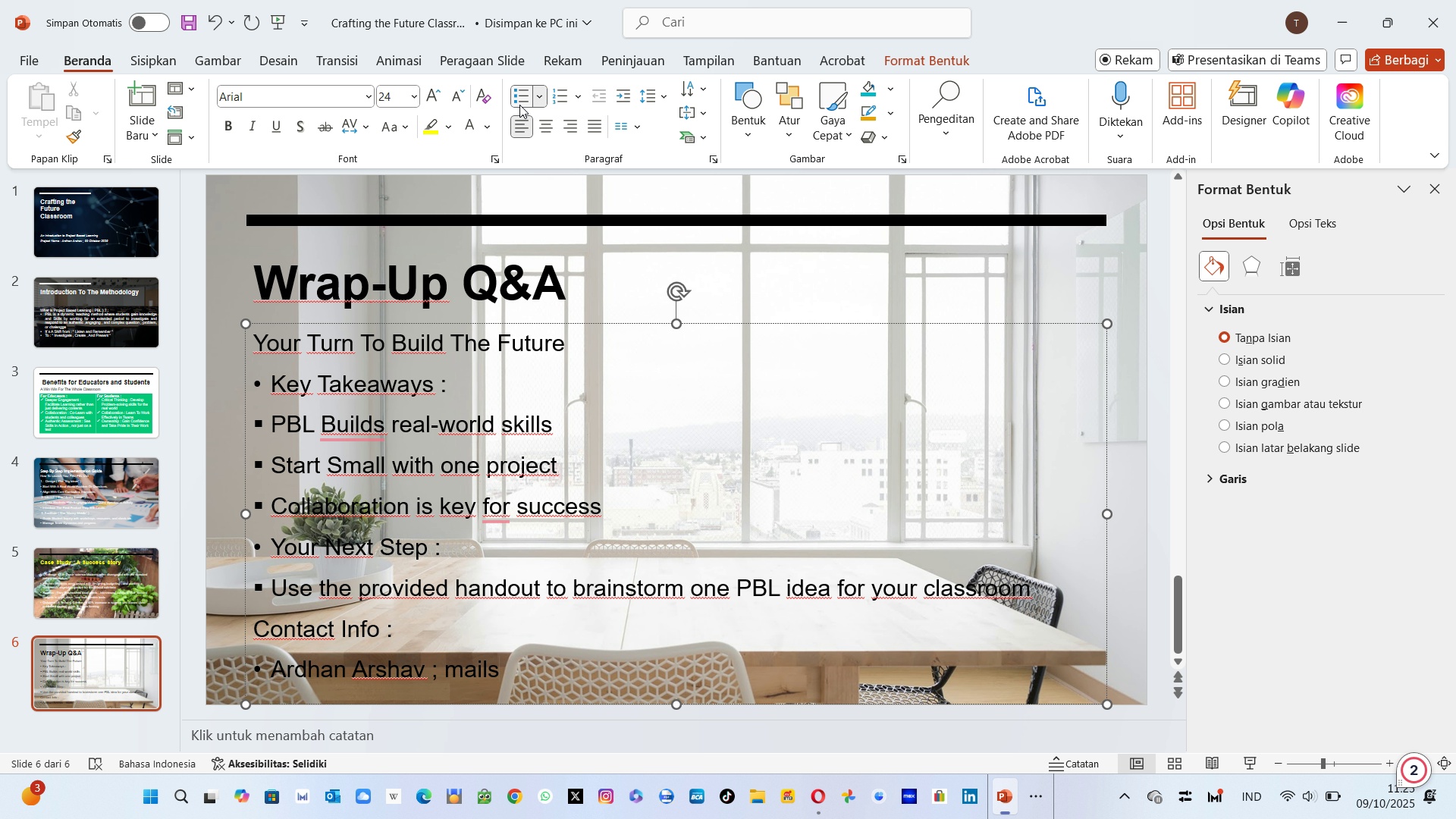 
wait(17.62)
 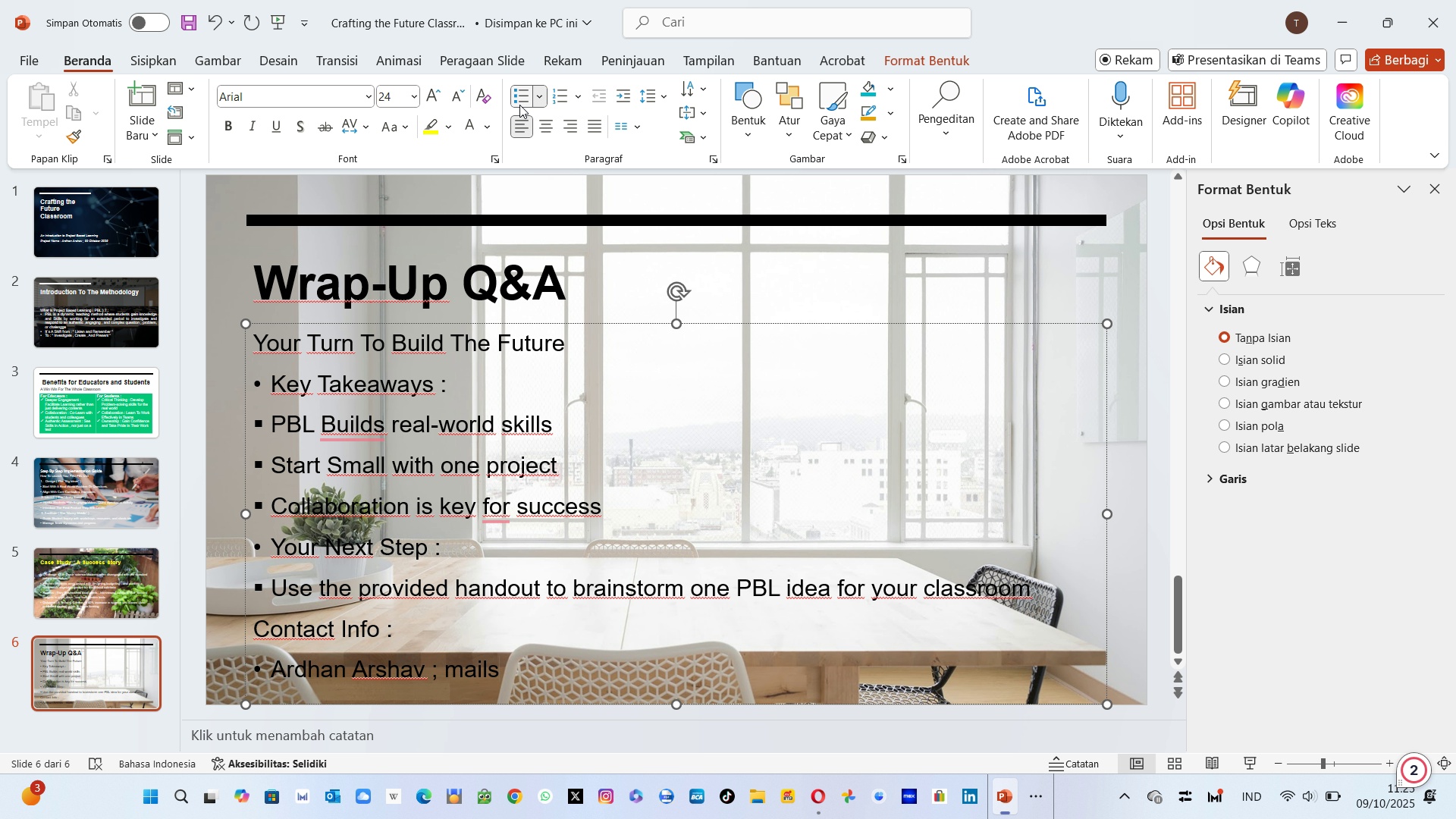 
key(Backspace)
type(ei)
key(Backspace)
type(ul )
key(Backspace)
type(@ )
key(Backspace)
 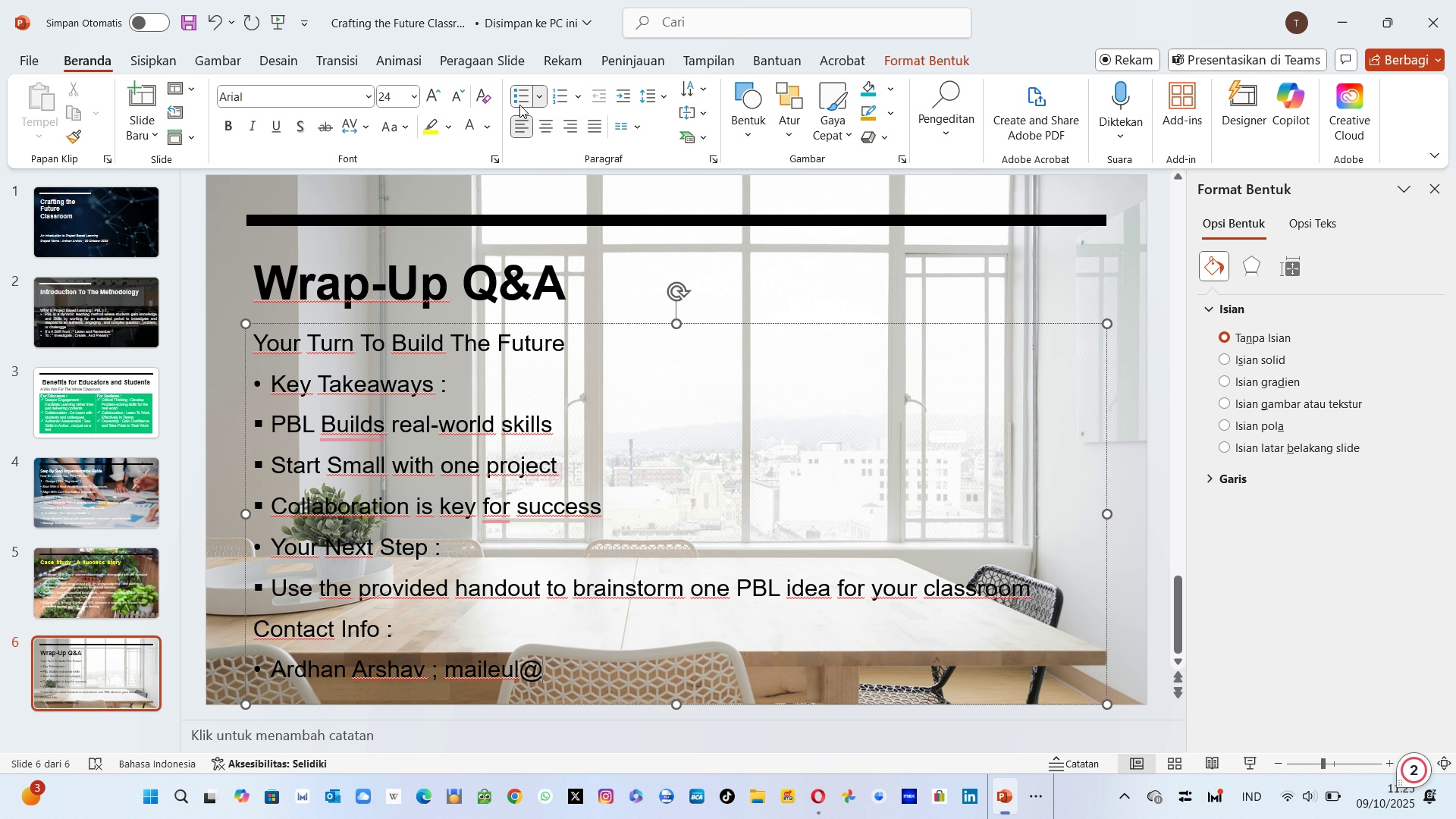 
wait(7.16)
 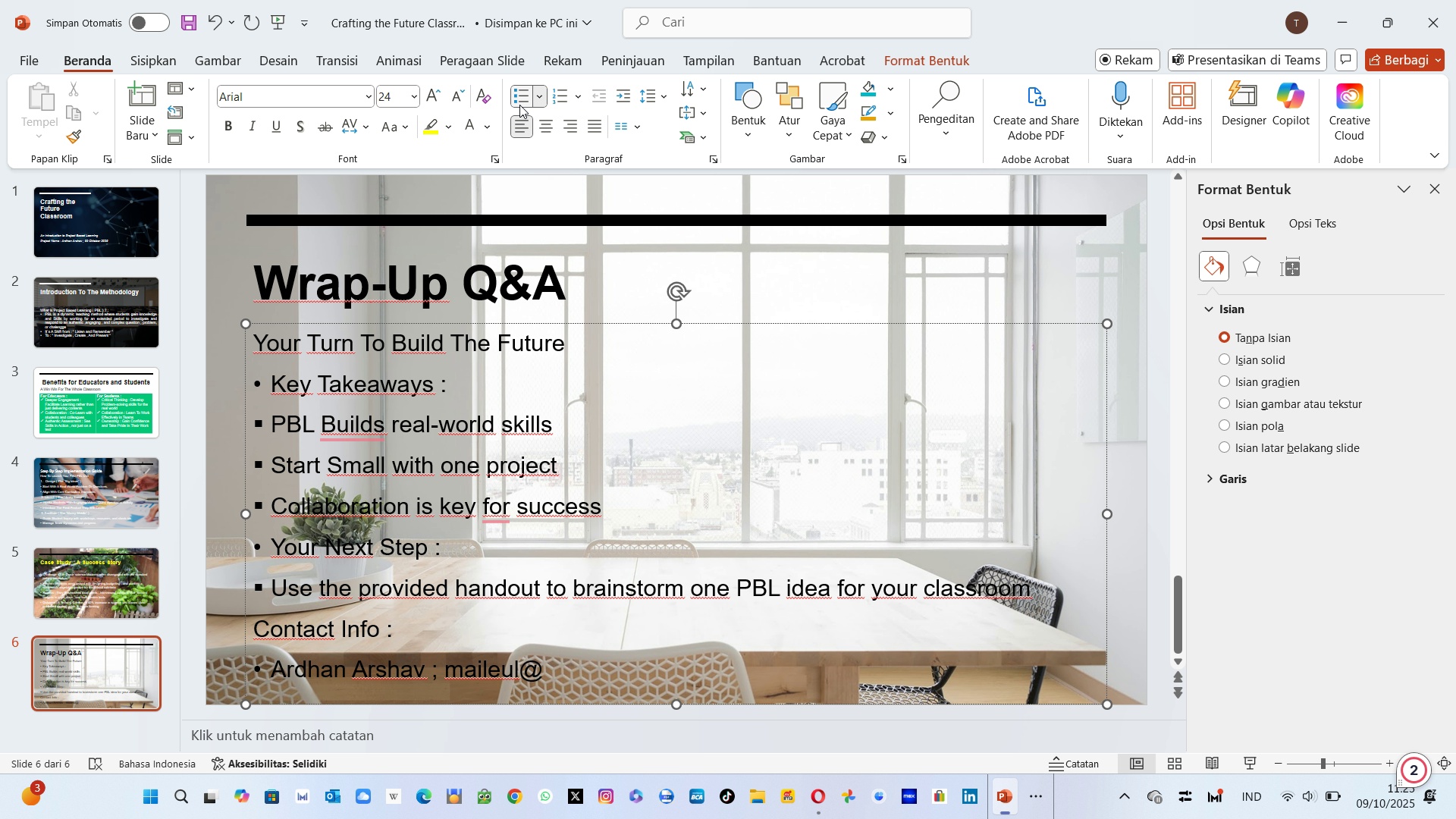 
type(schoo)
key(Backspace)
key(Backspace)
key(Backspace)
key(Backspace)
type(chooll)
key(Backspace)
type(state.org )
 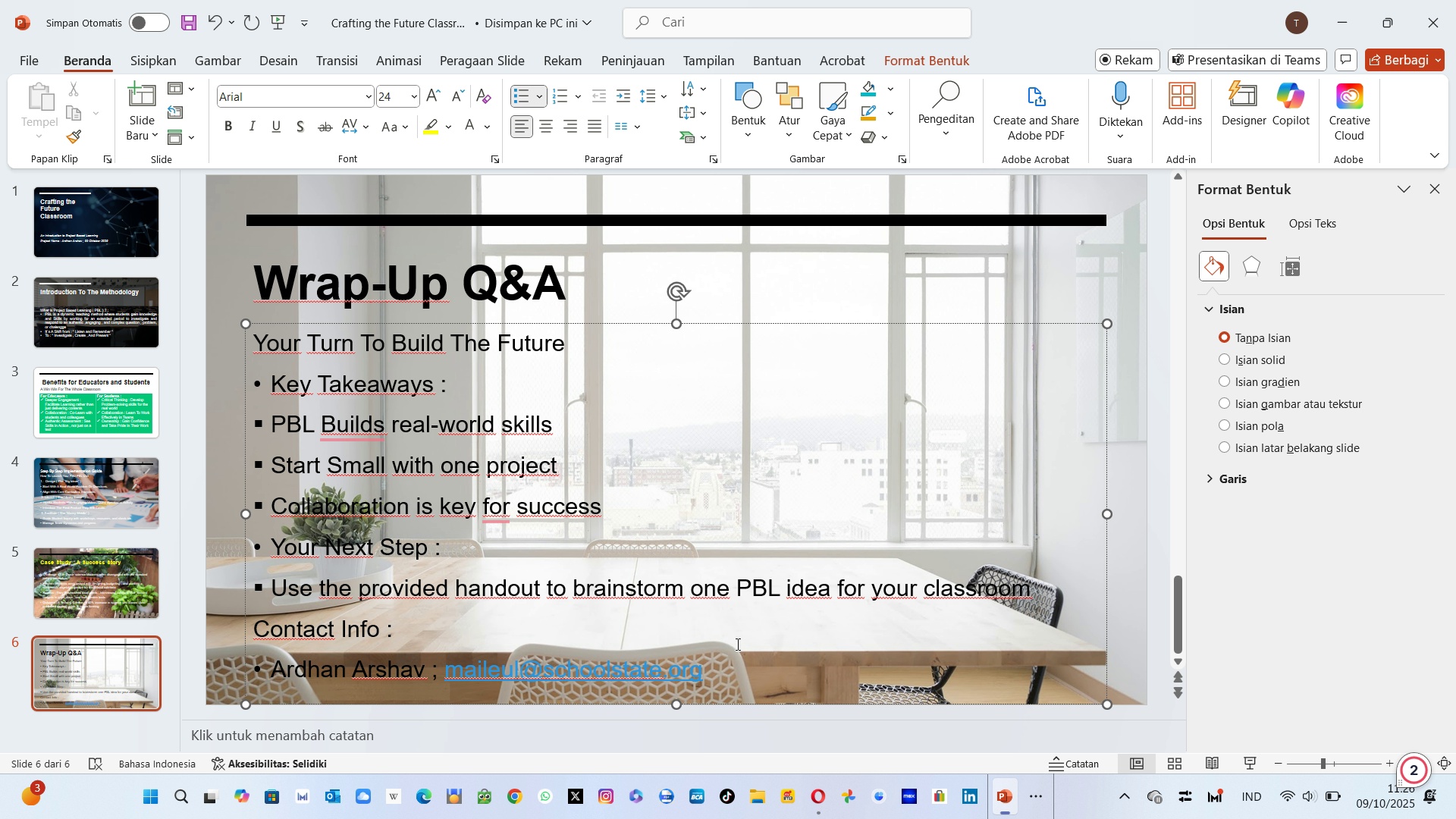 
wait(9.19)
 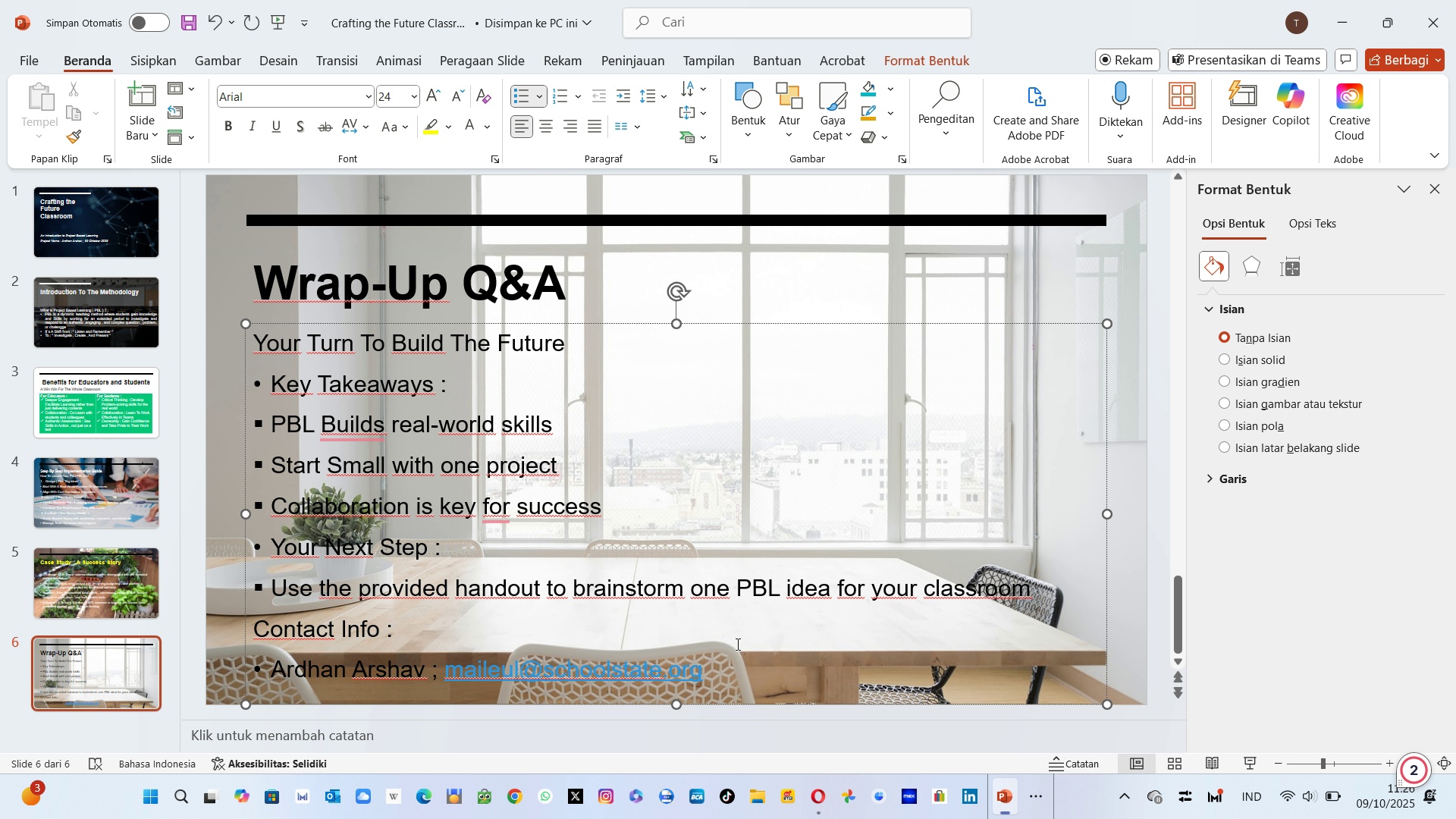 
left_click([444, 139])
 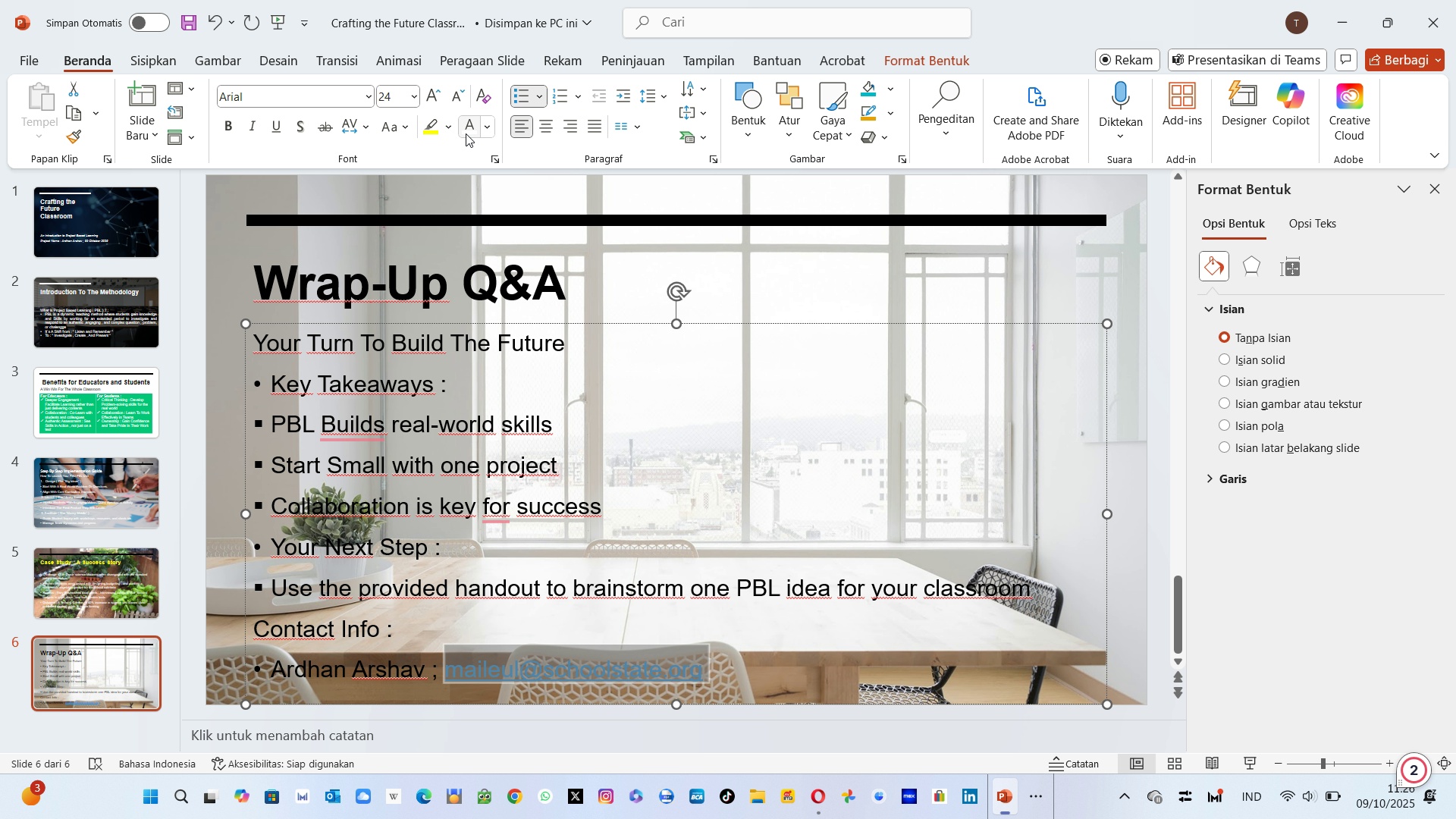 
left_click([472, 131])
 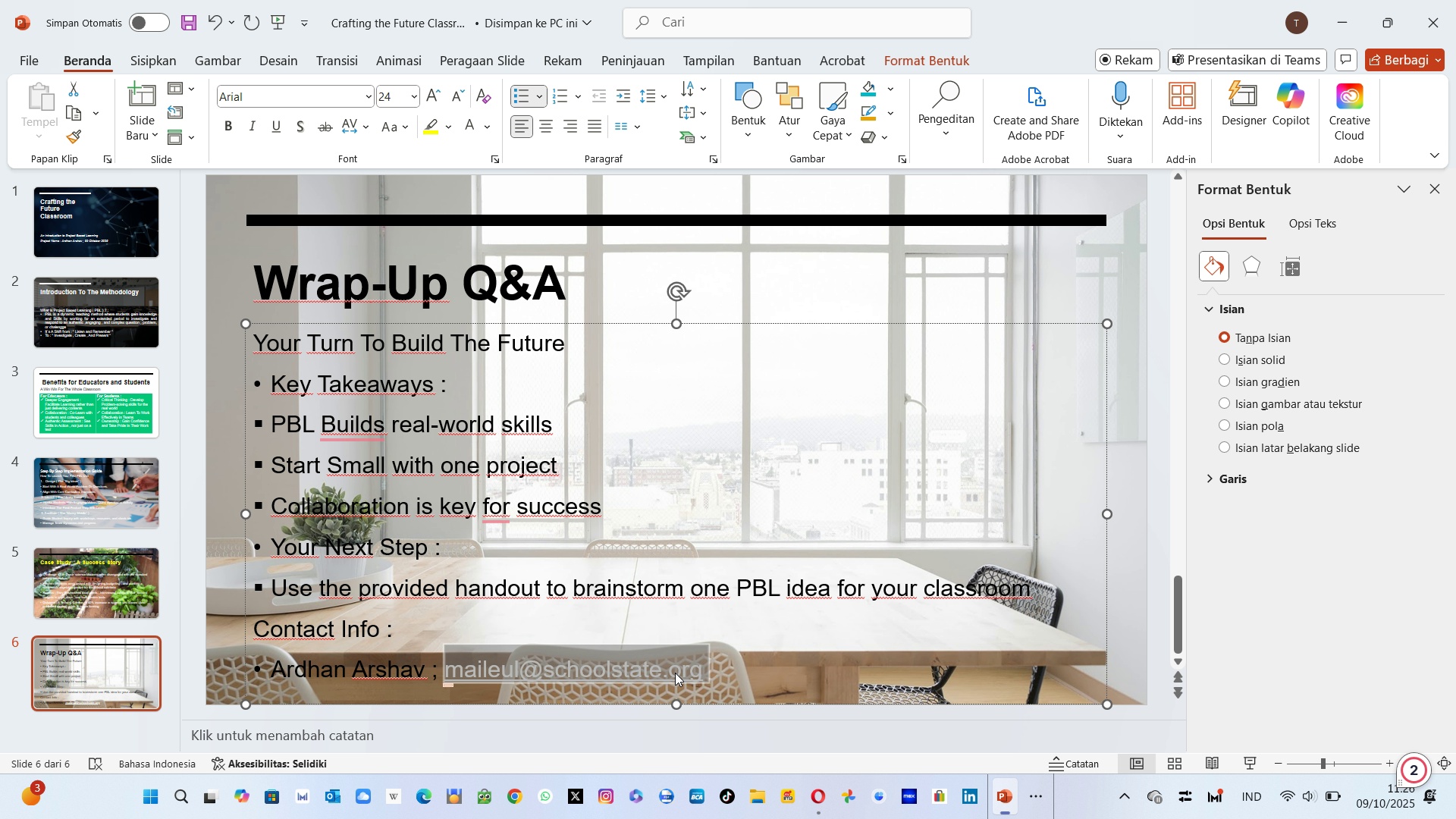 
left_click([764, 643])
 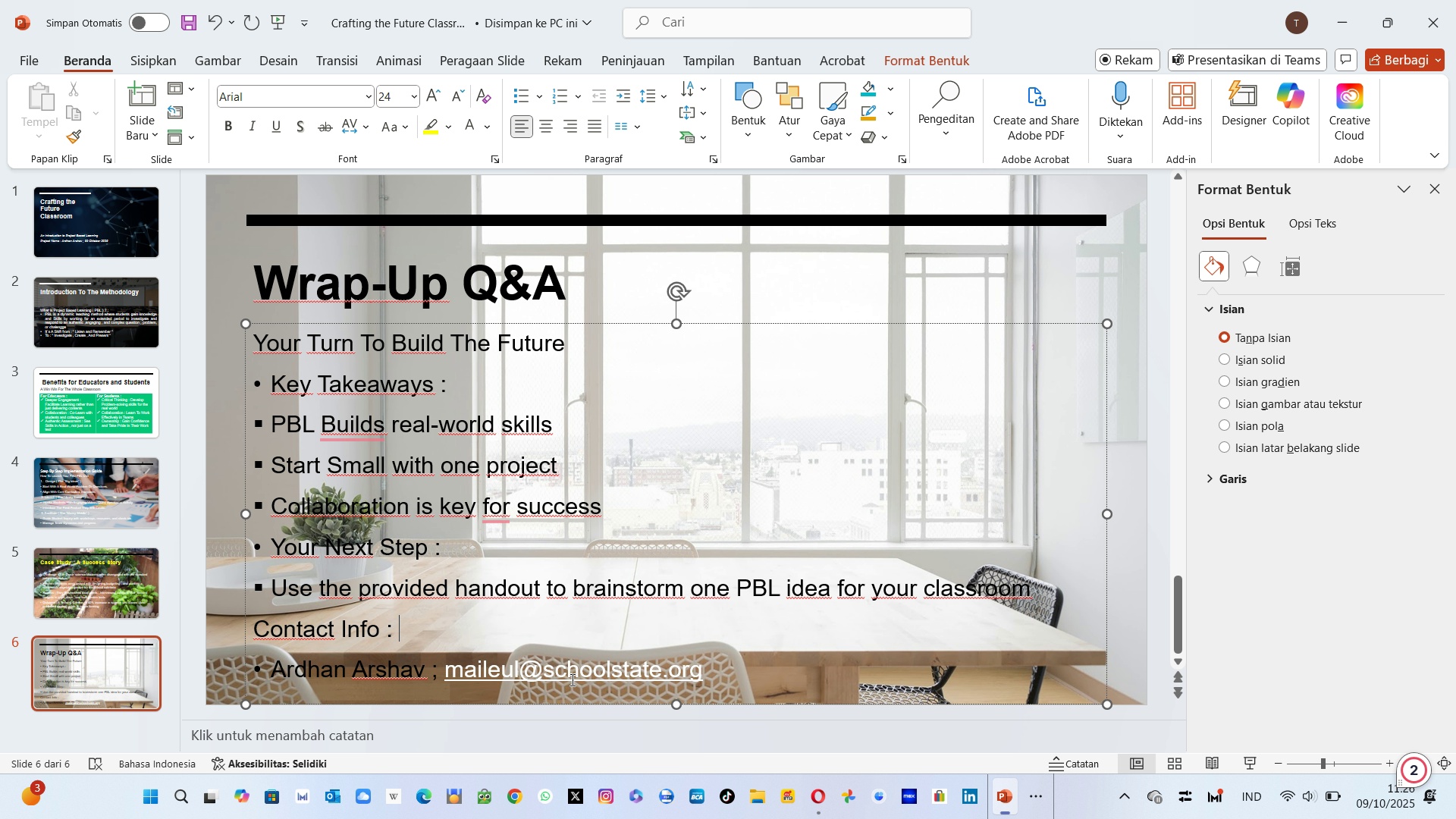 
left_click([447, 678])
 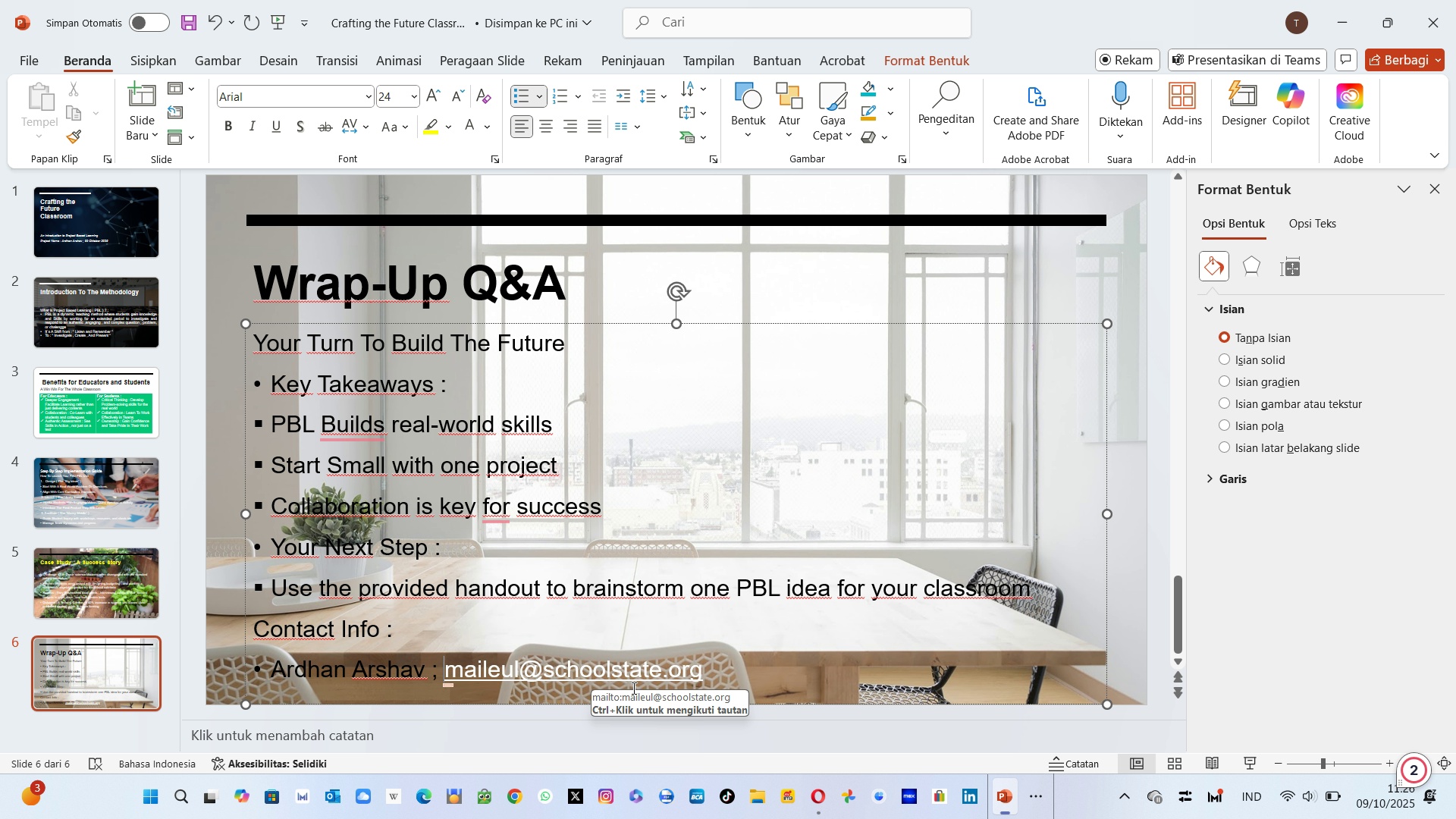 
wait(10.24)
 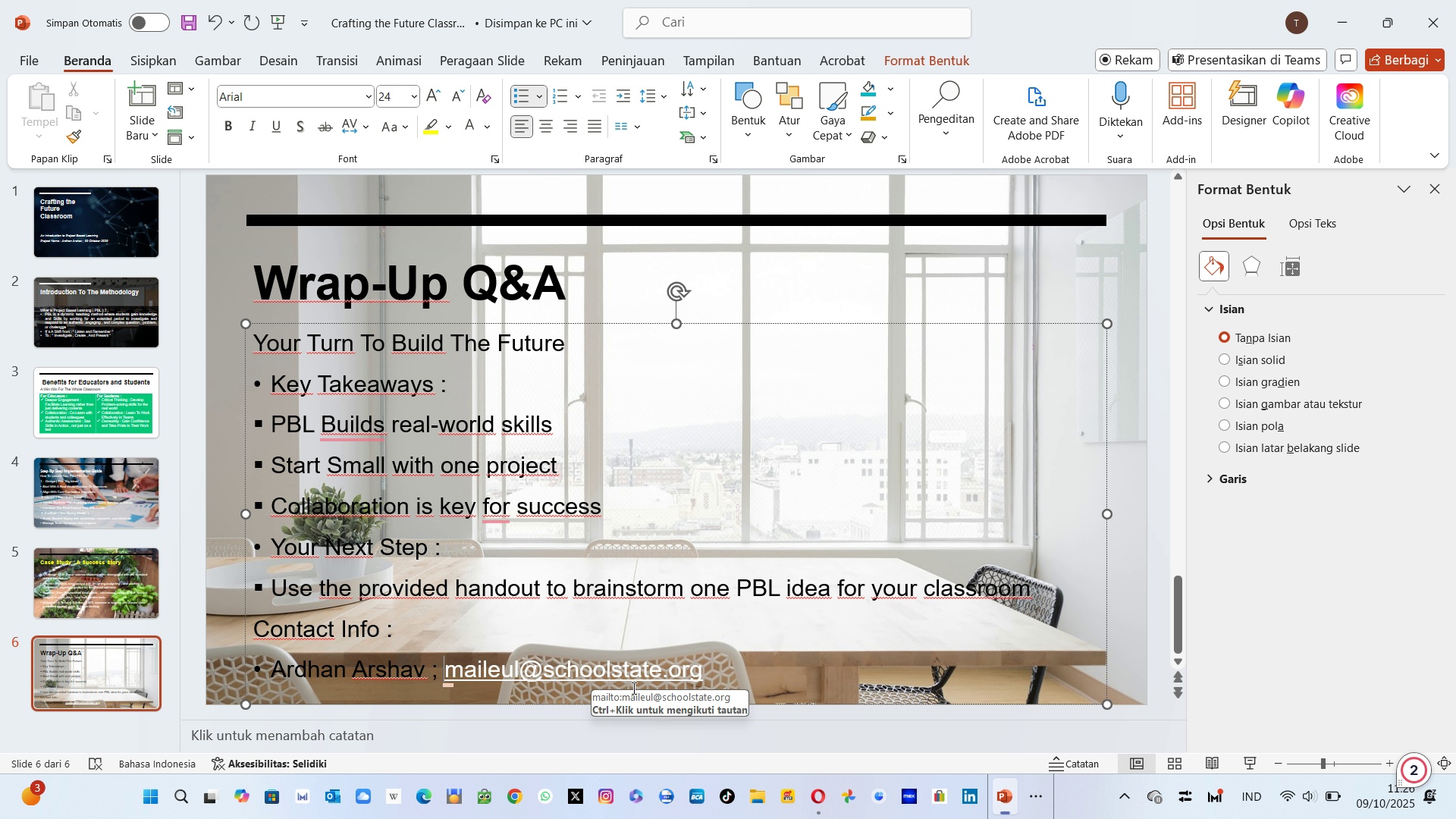 
left_click([274, 667])
 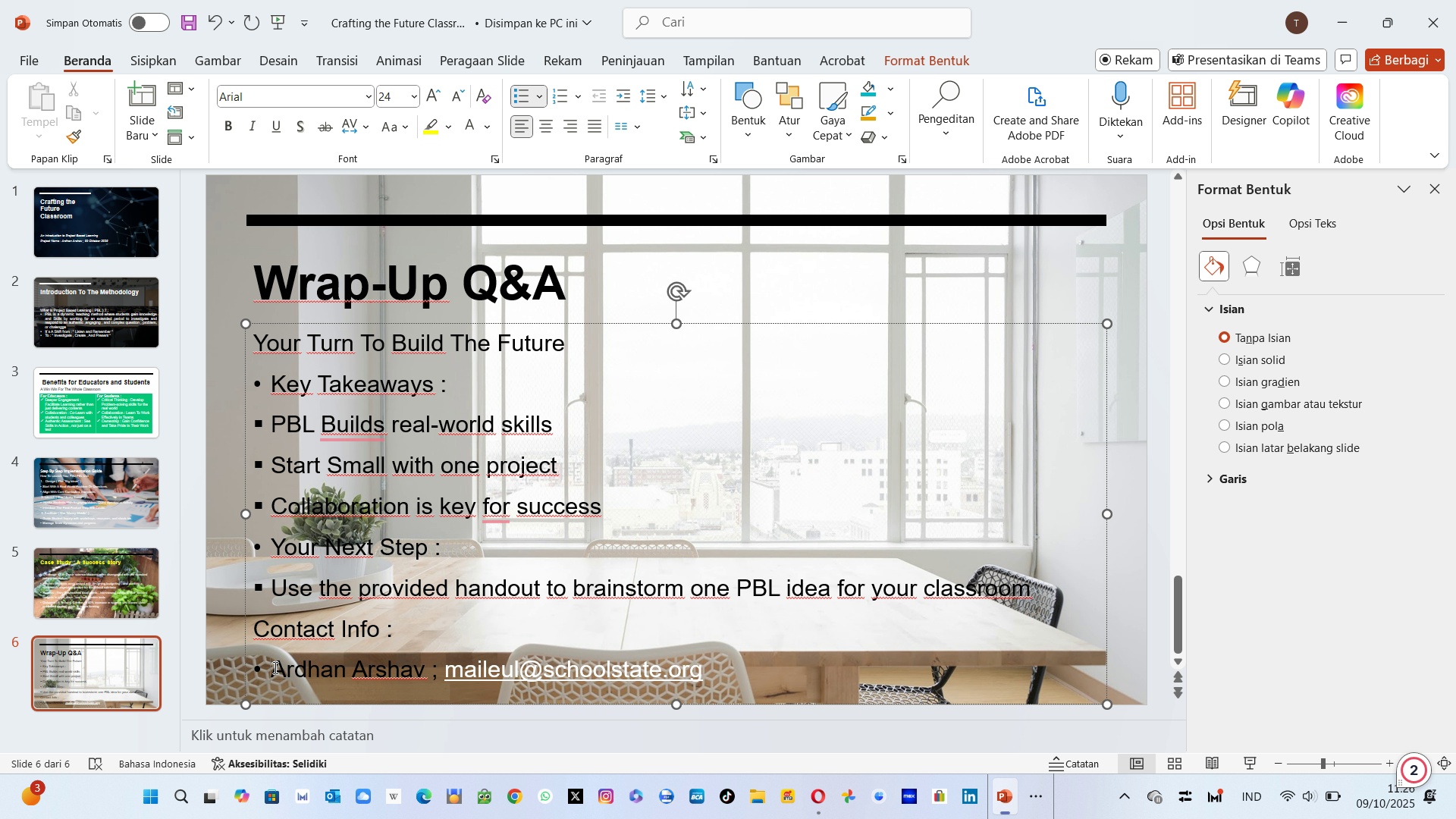 
type(Presenter )
 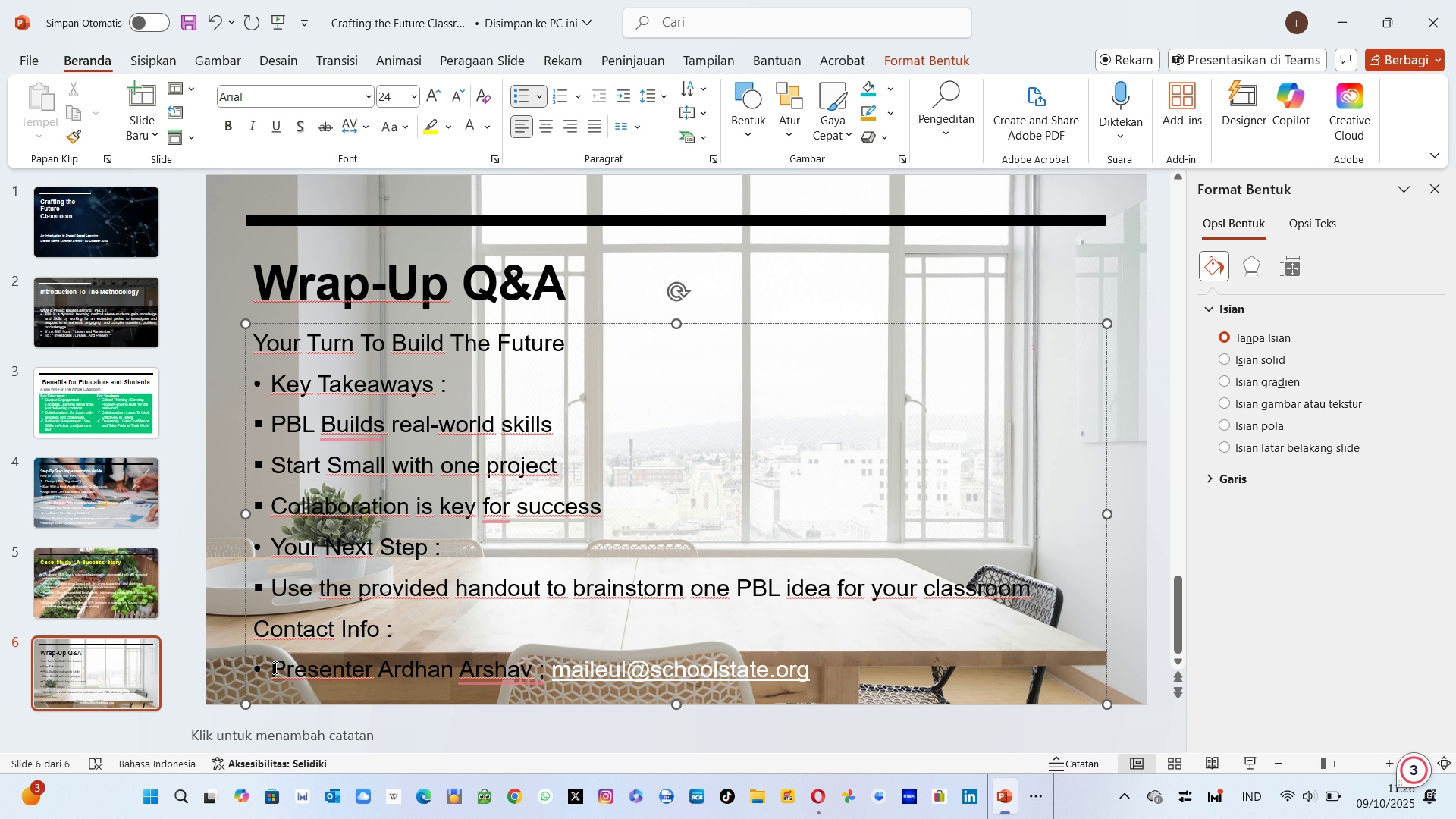 
wait(5.82)
 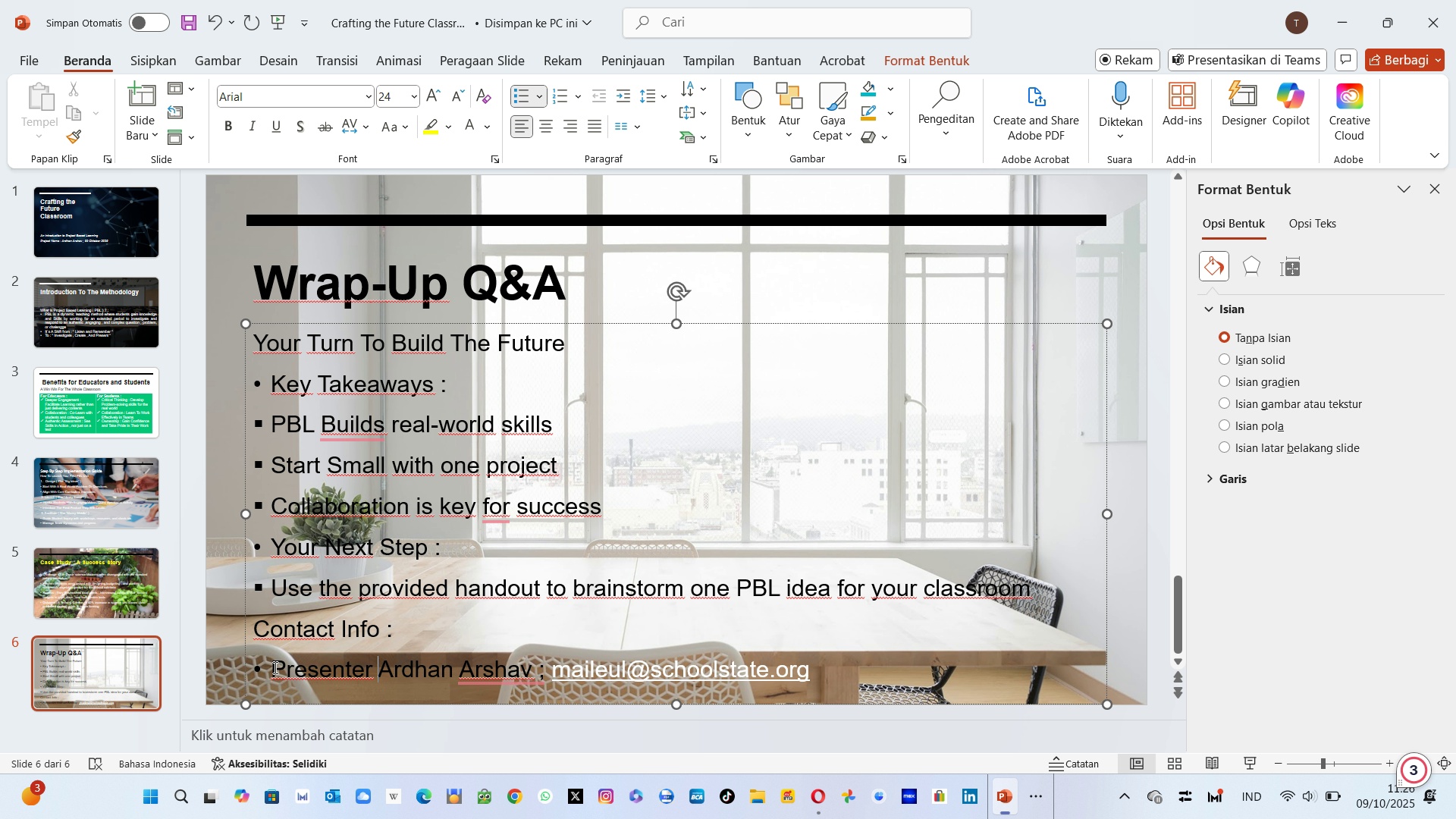 
type(& Email s)
key(Backspace)
key(Backspace)
type(s : )
 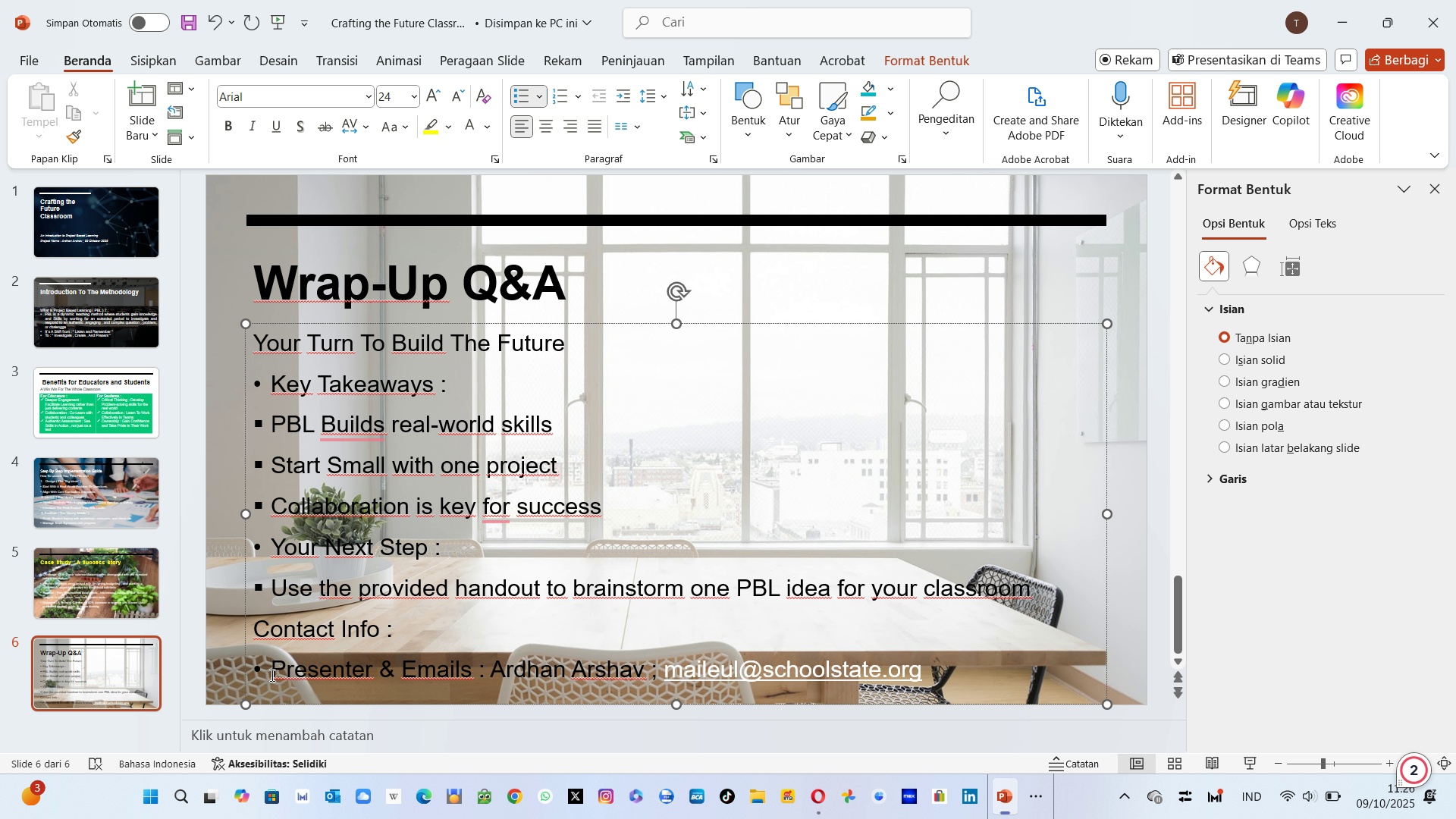 
wait(9.46)
 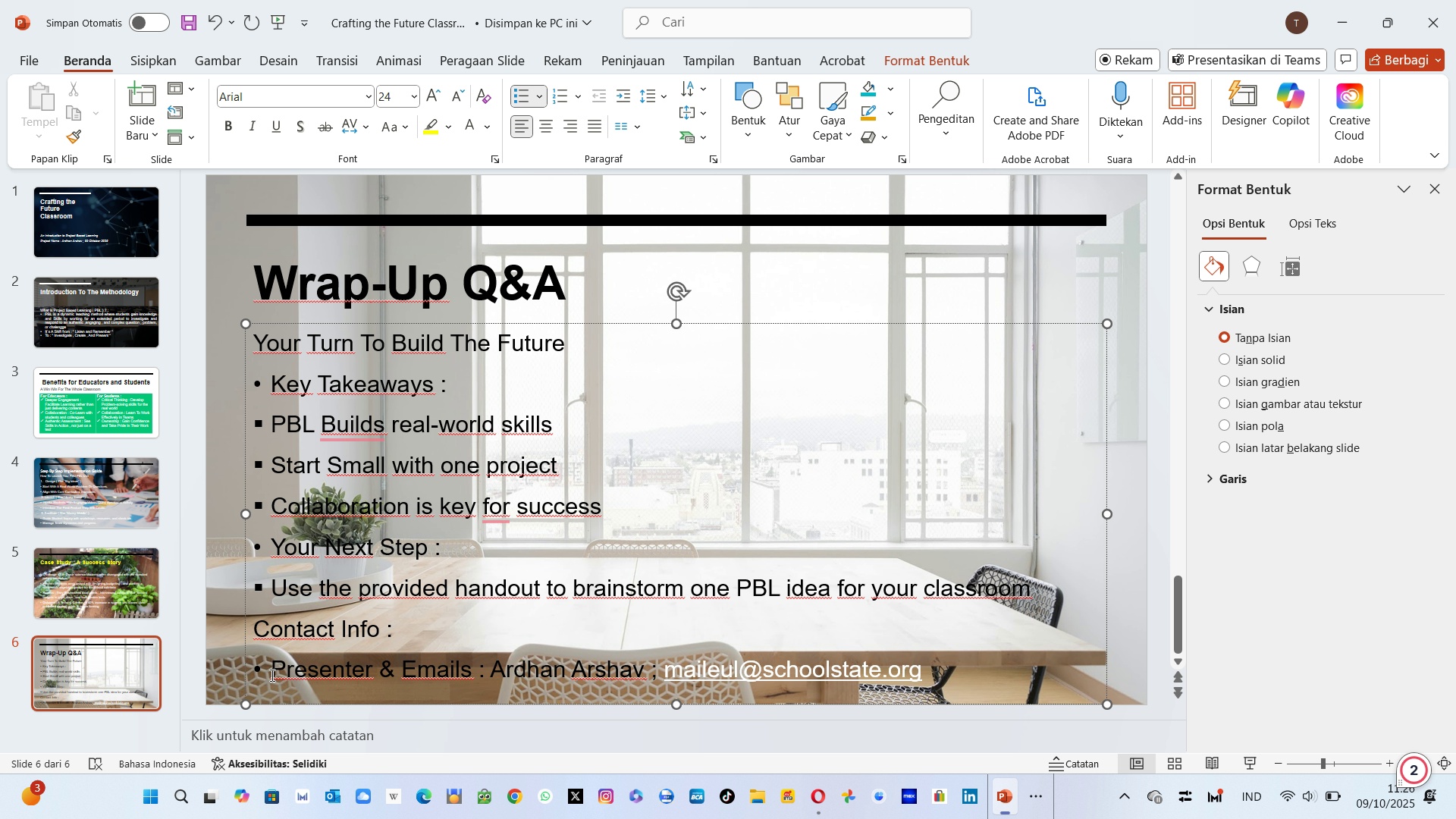 
left_click([472, 121])
 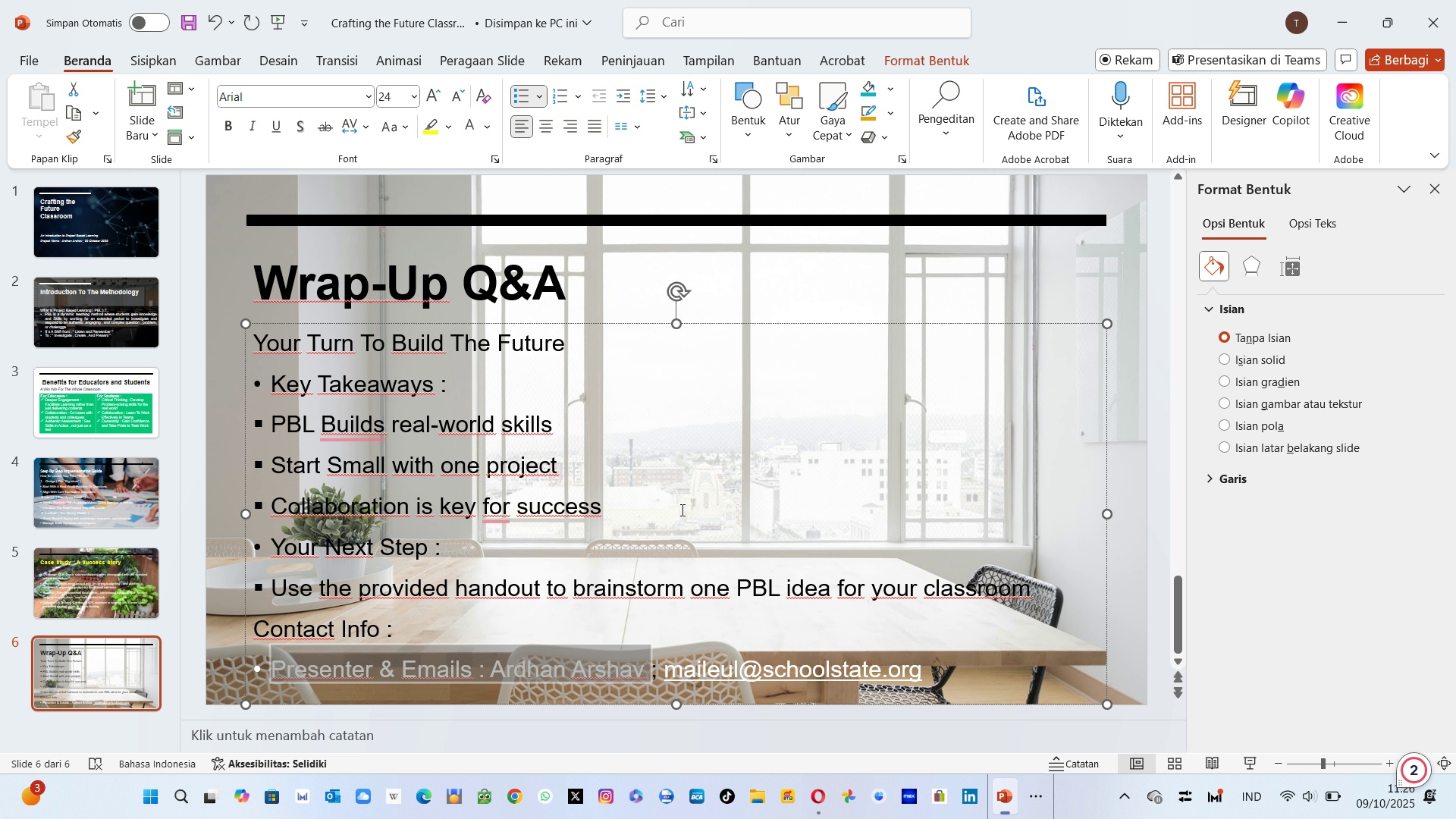 
left_click([772, 574])
 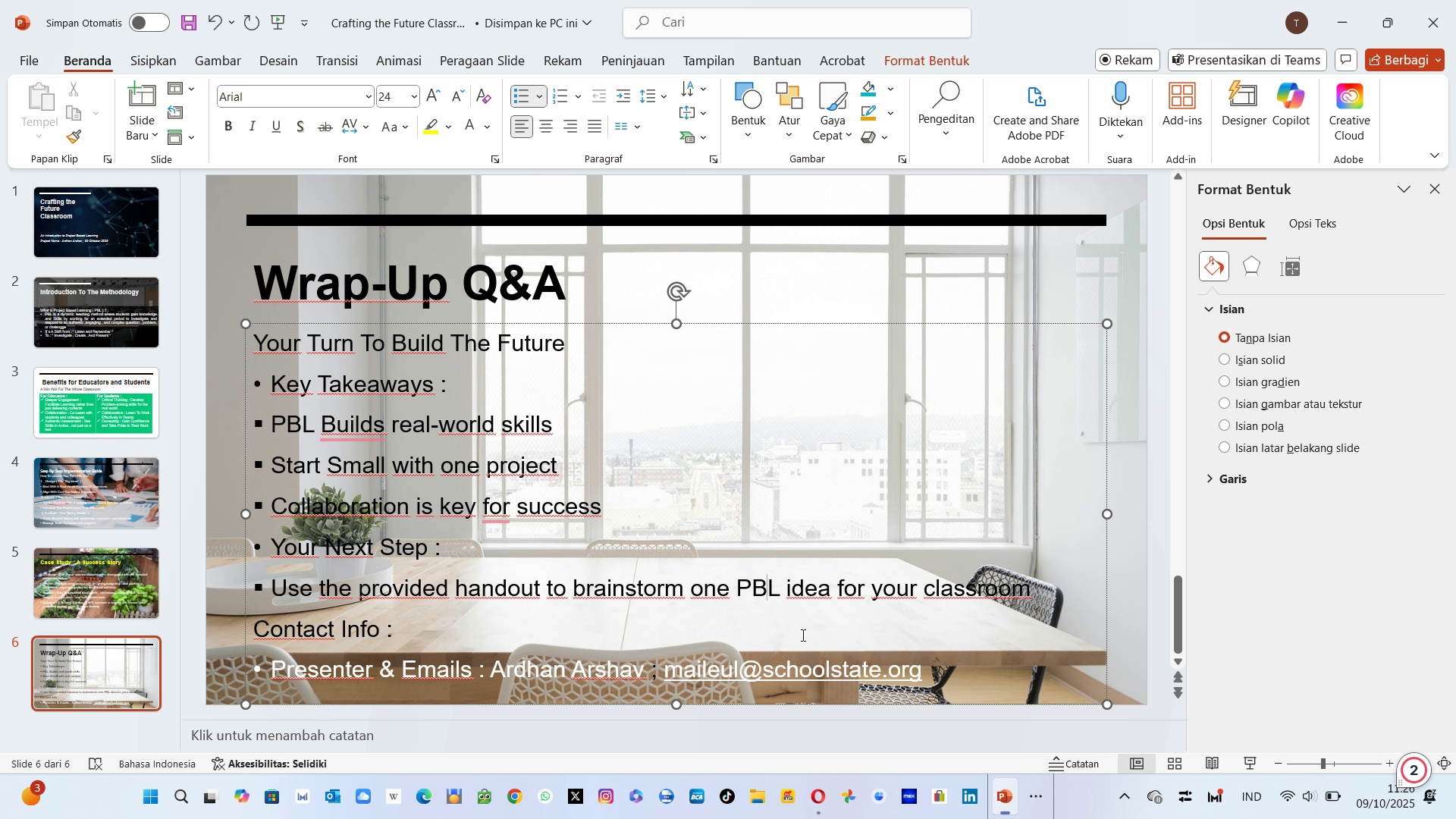 
wait(8.08)
 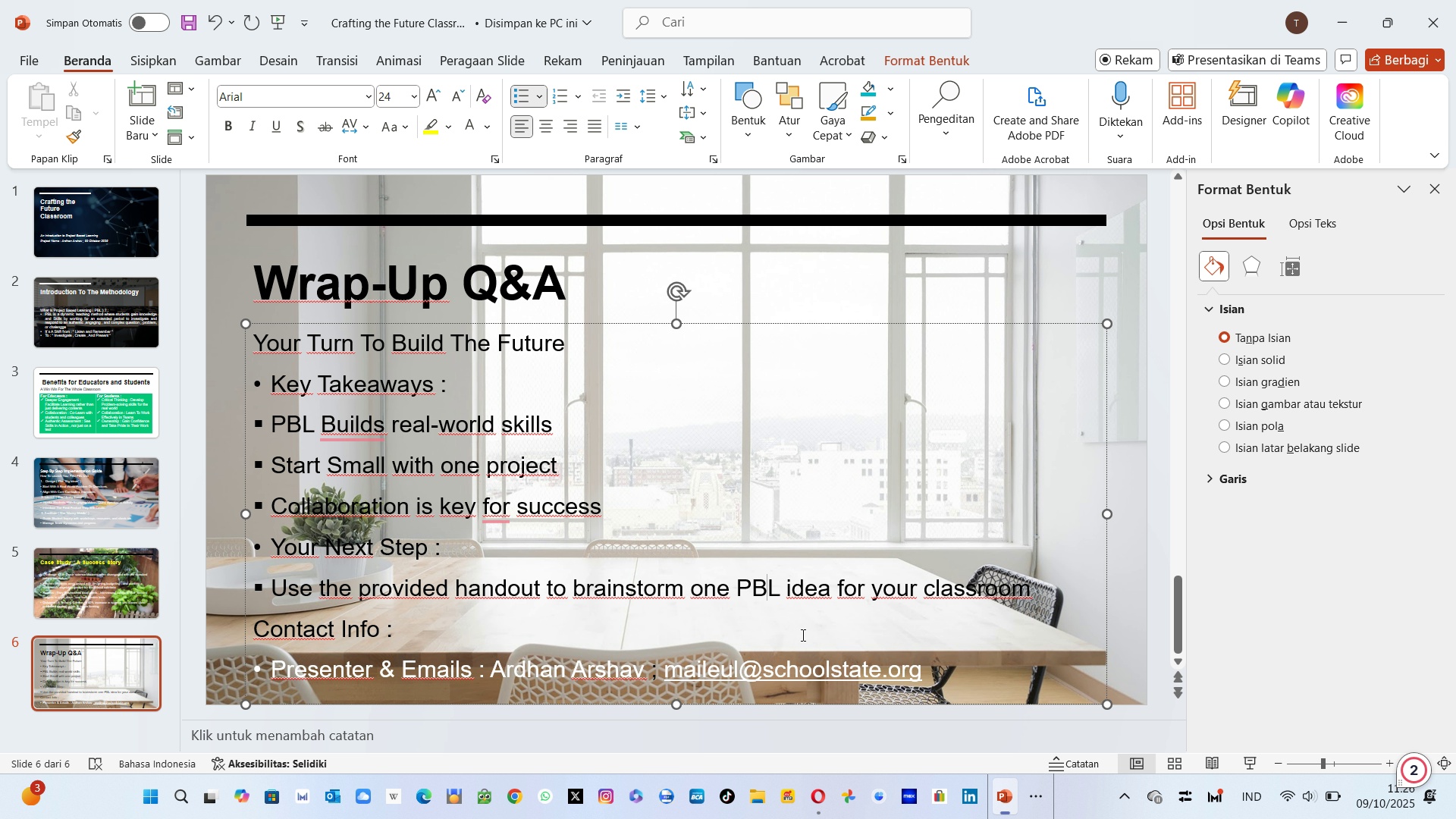 
left_click([374, 670])
 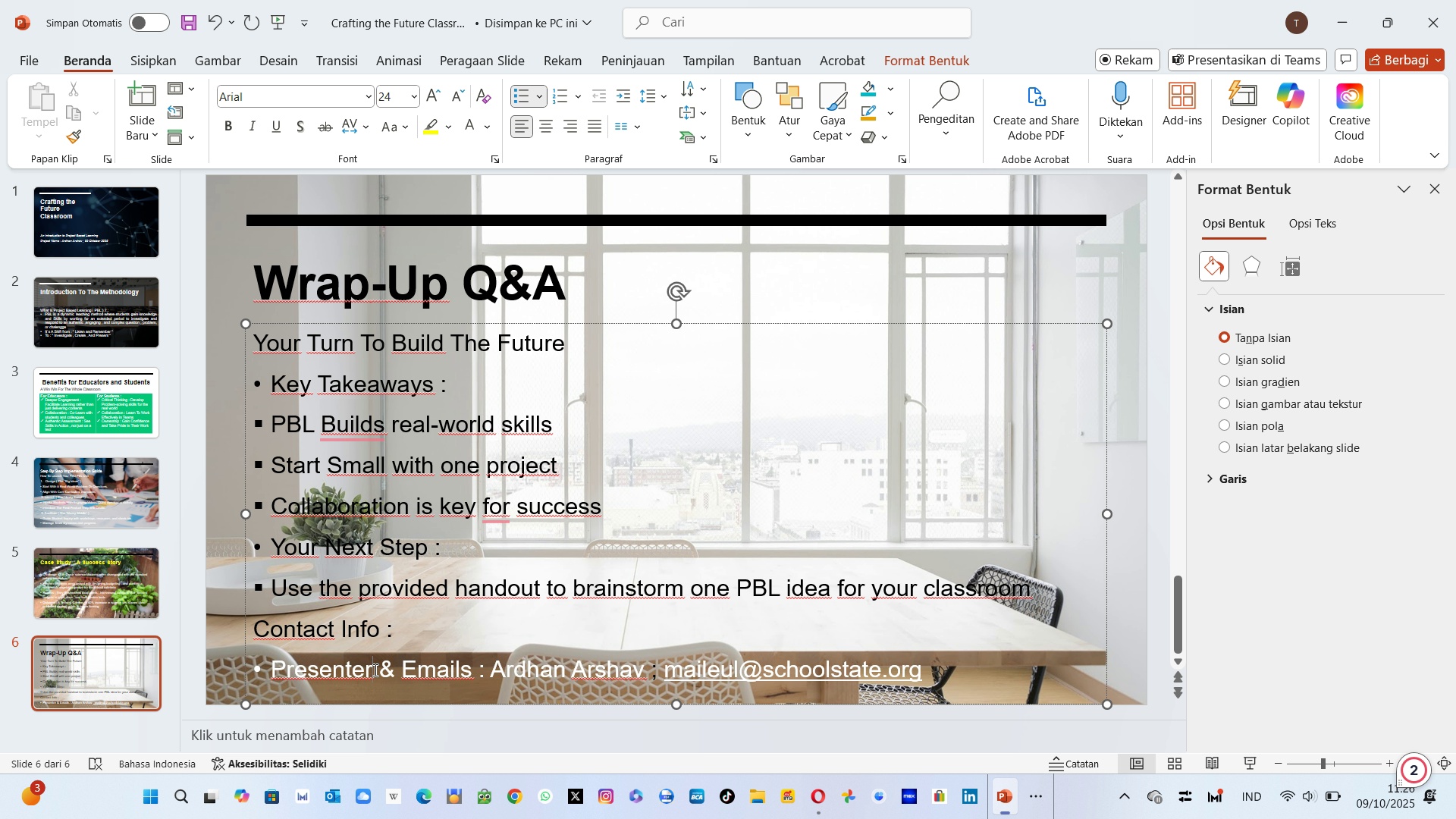 
key(Backspace)
 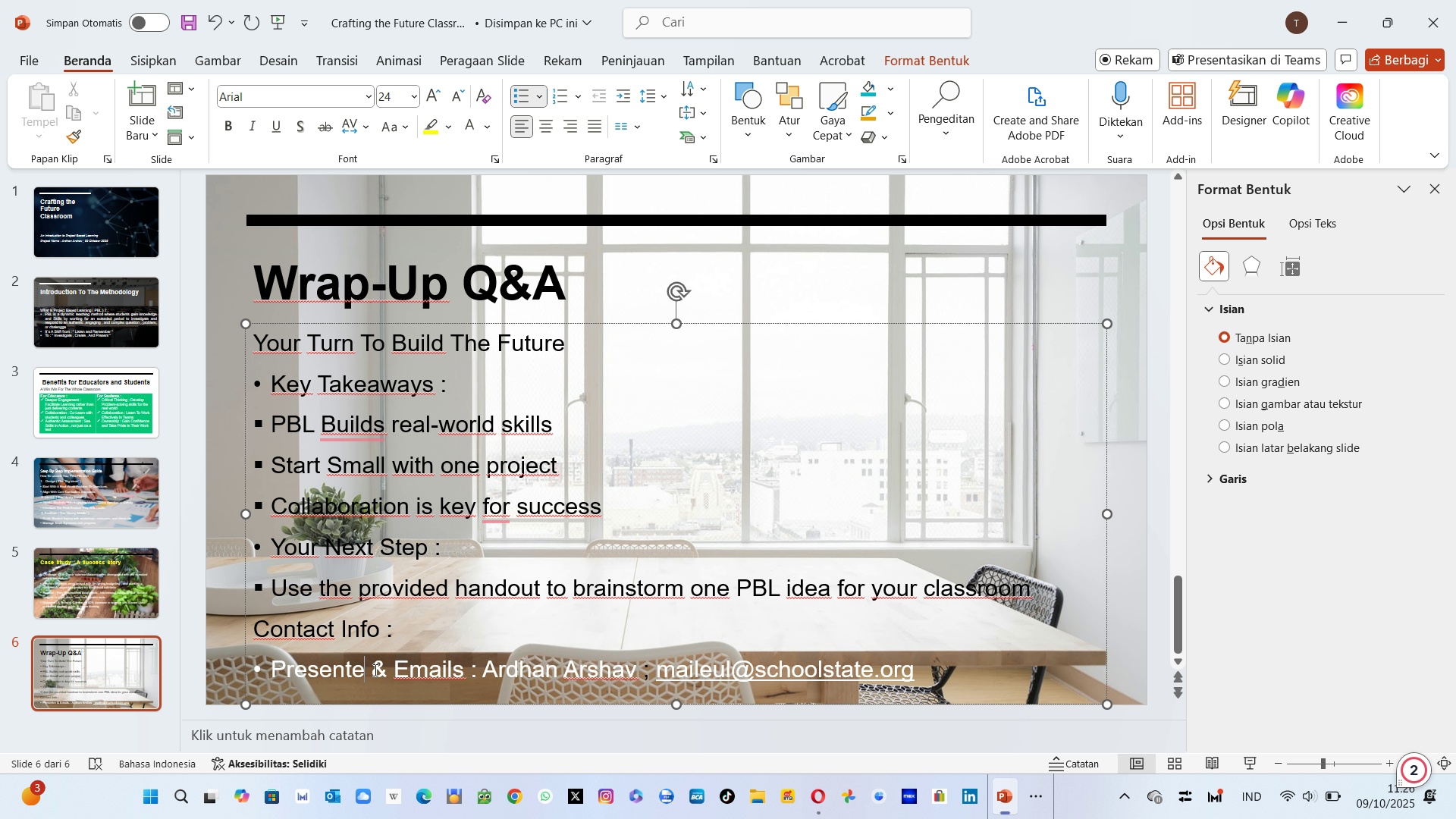 
key(Backspace)
 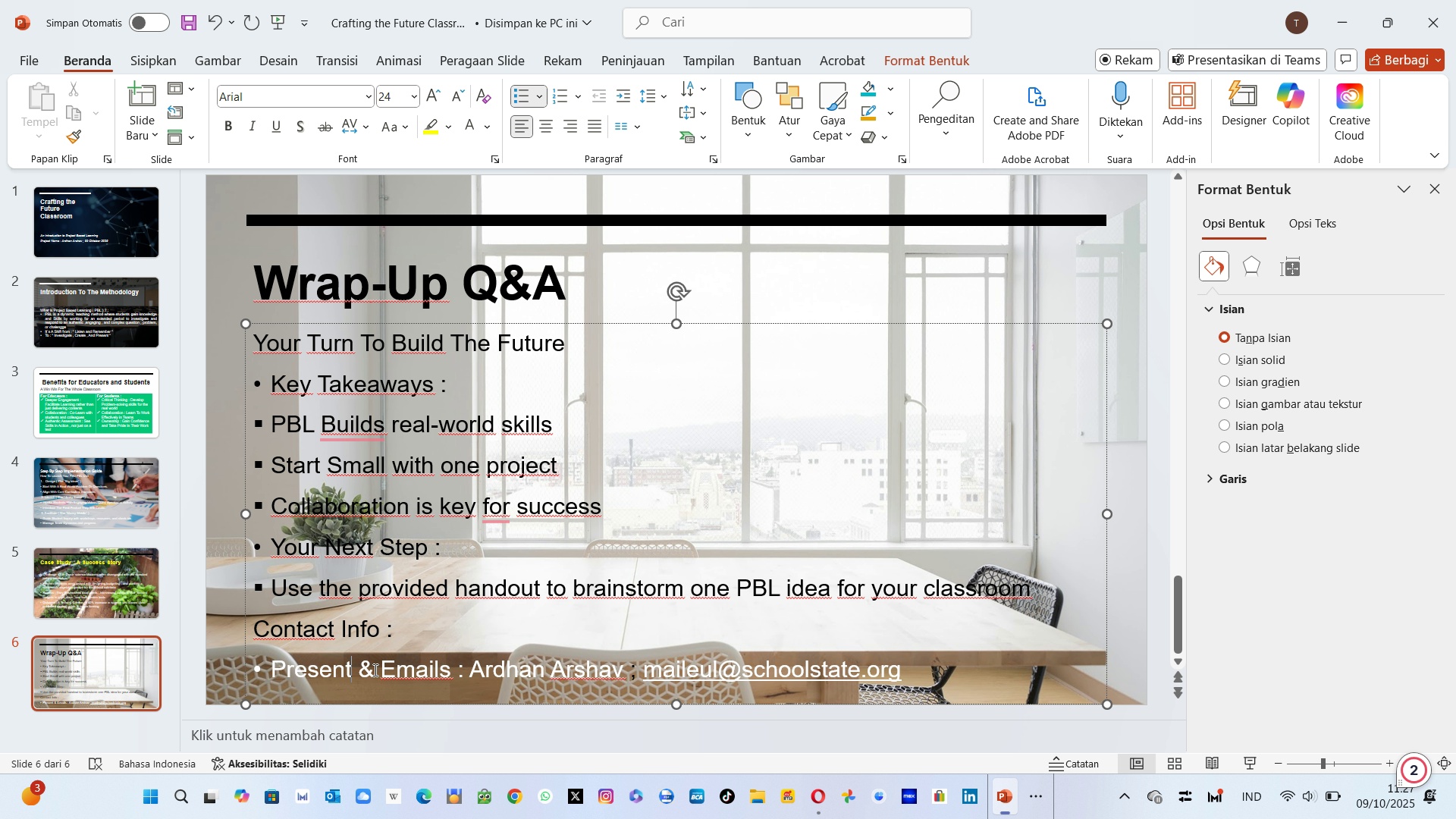 
type(er)
 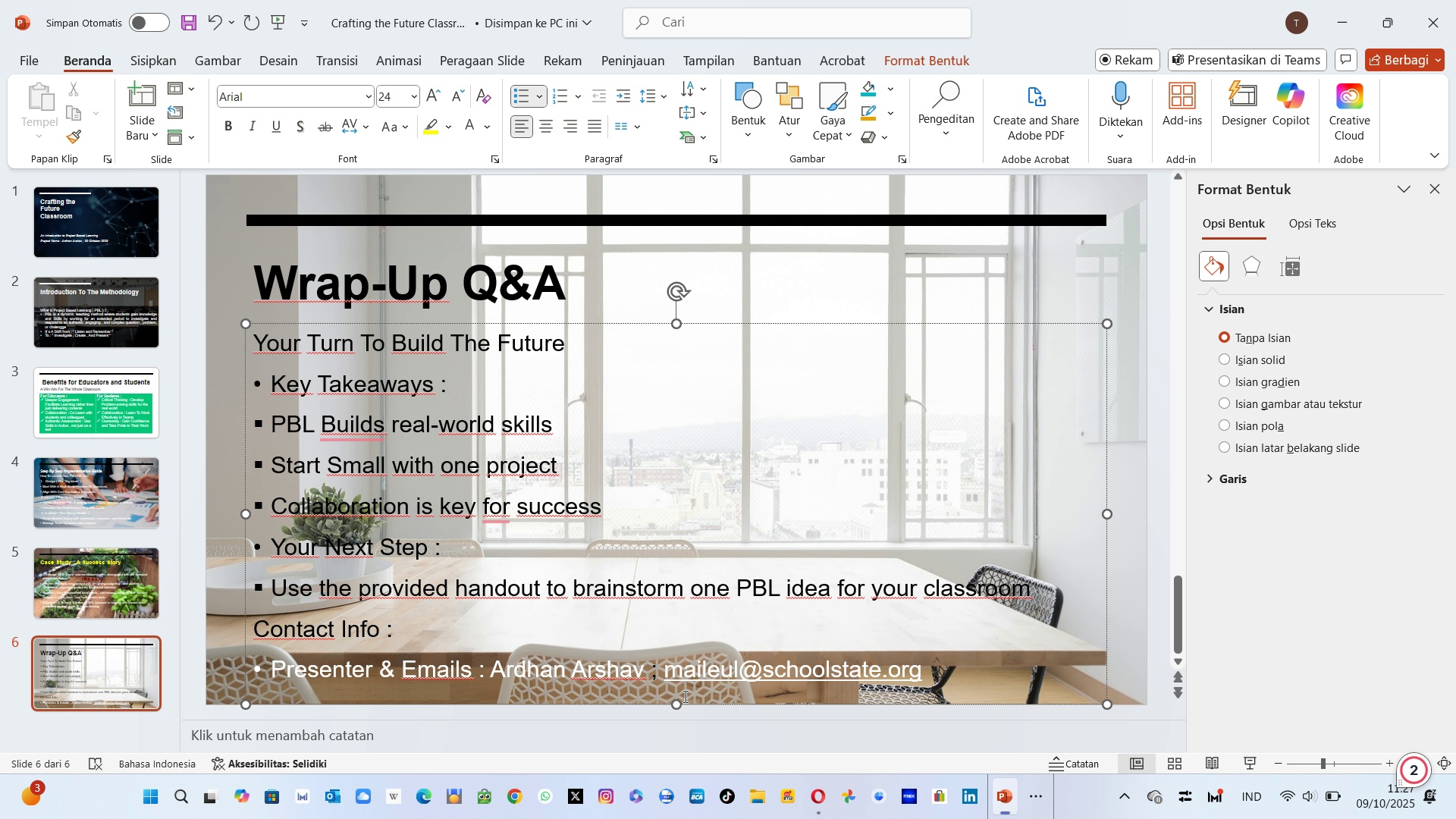 
wait(6.92)
 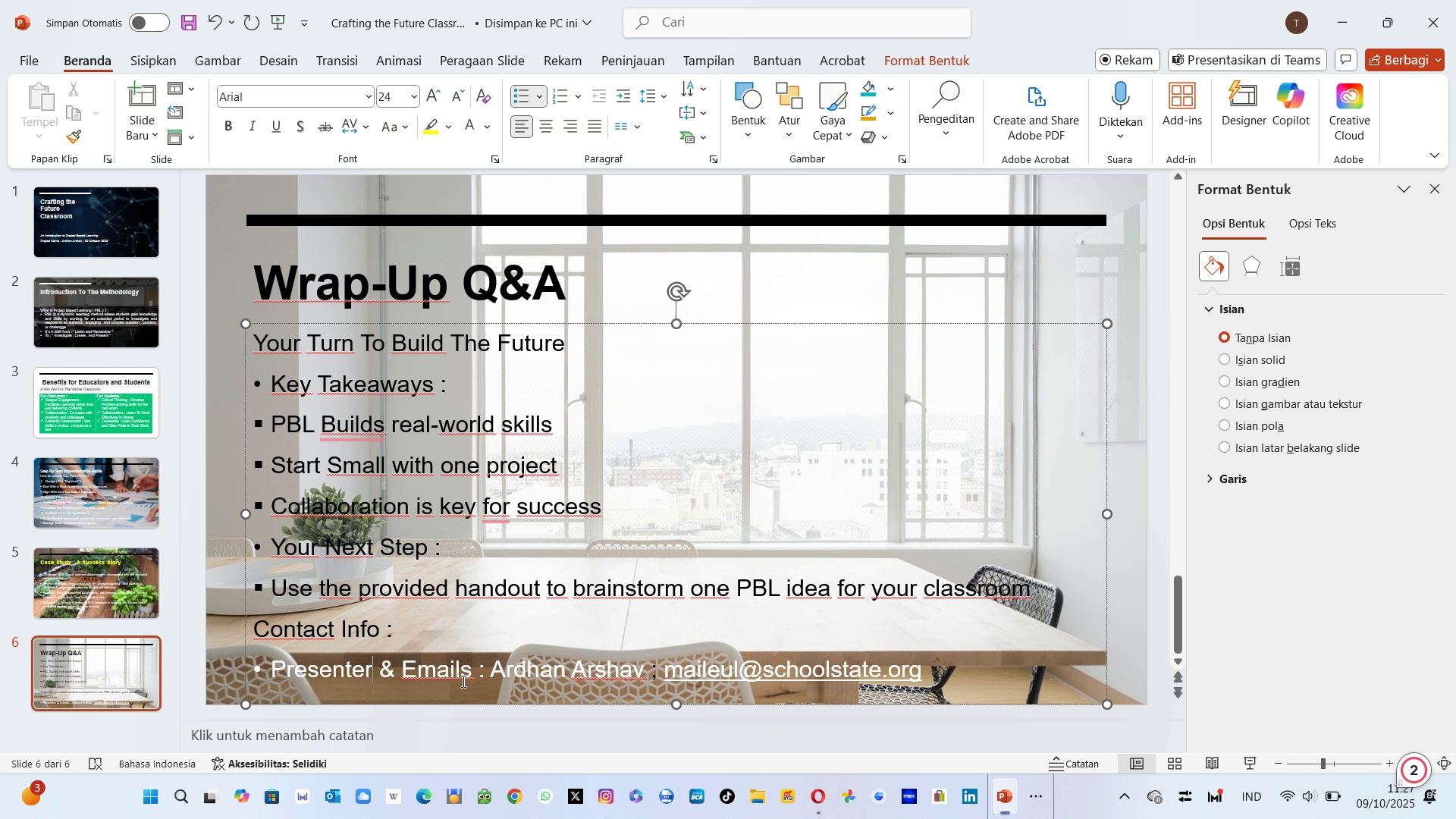 
key(Backspace)
 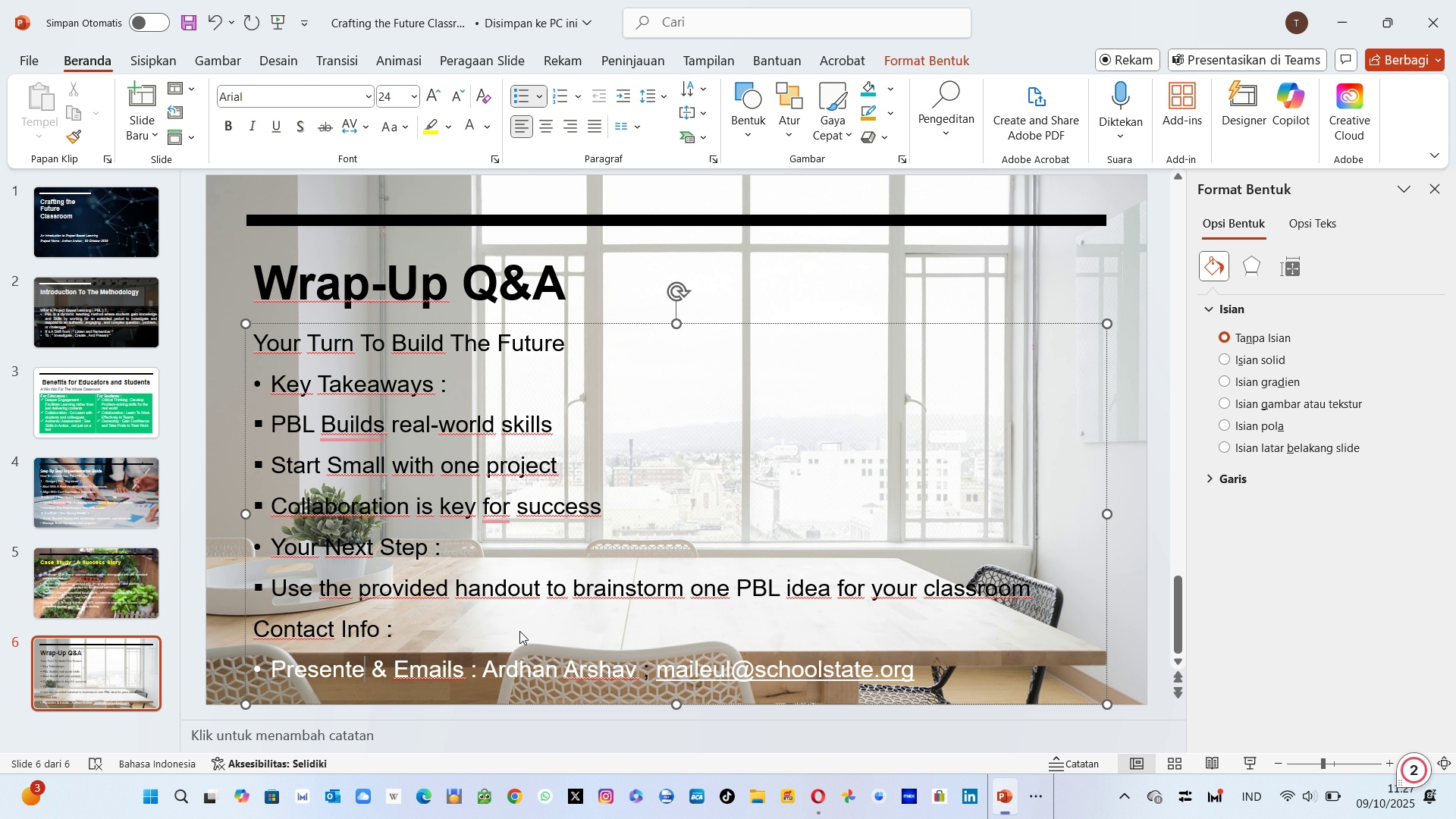 
key(D)
 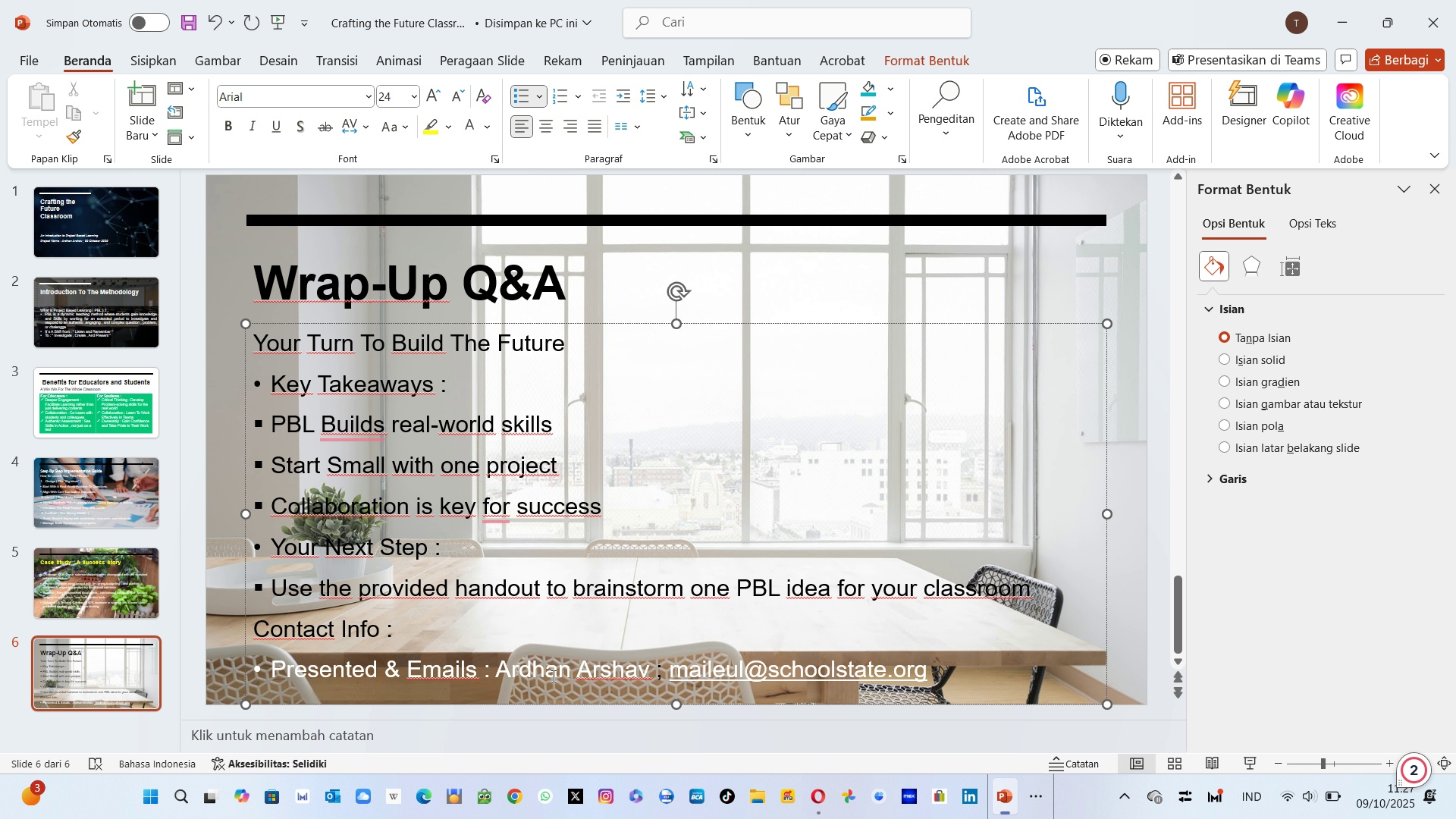 
key(Backspace)
 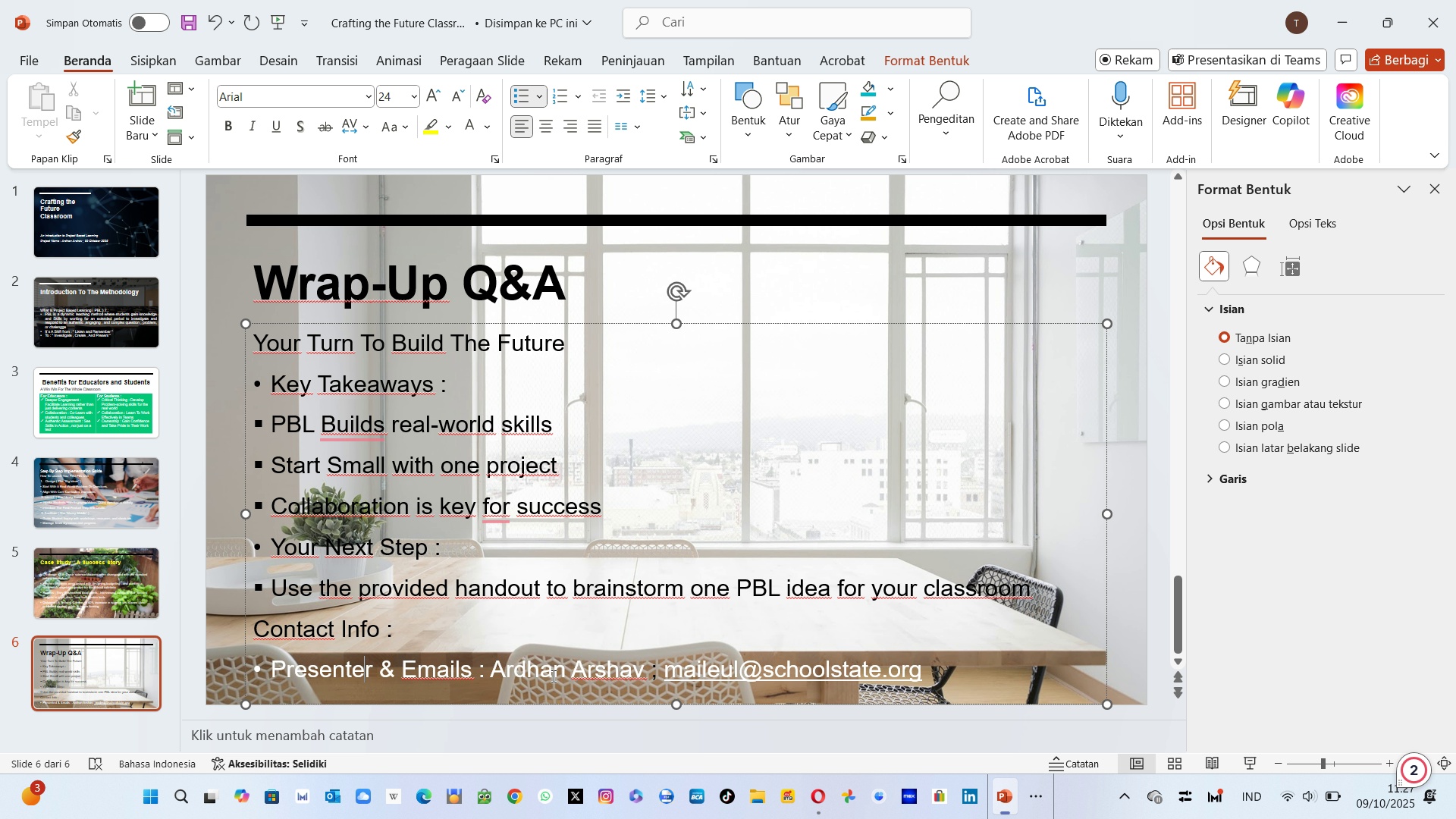 
key(R)
 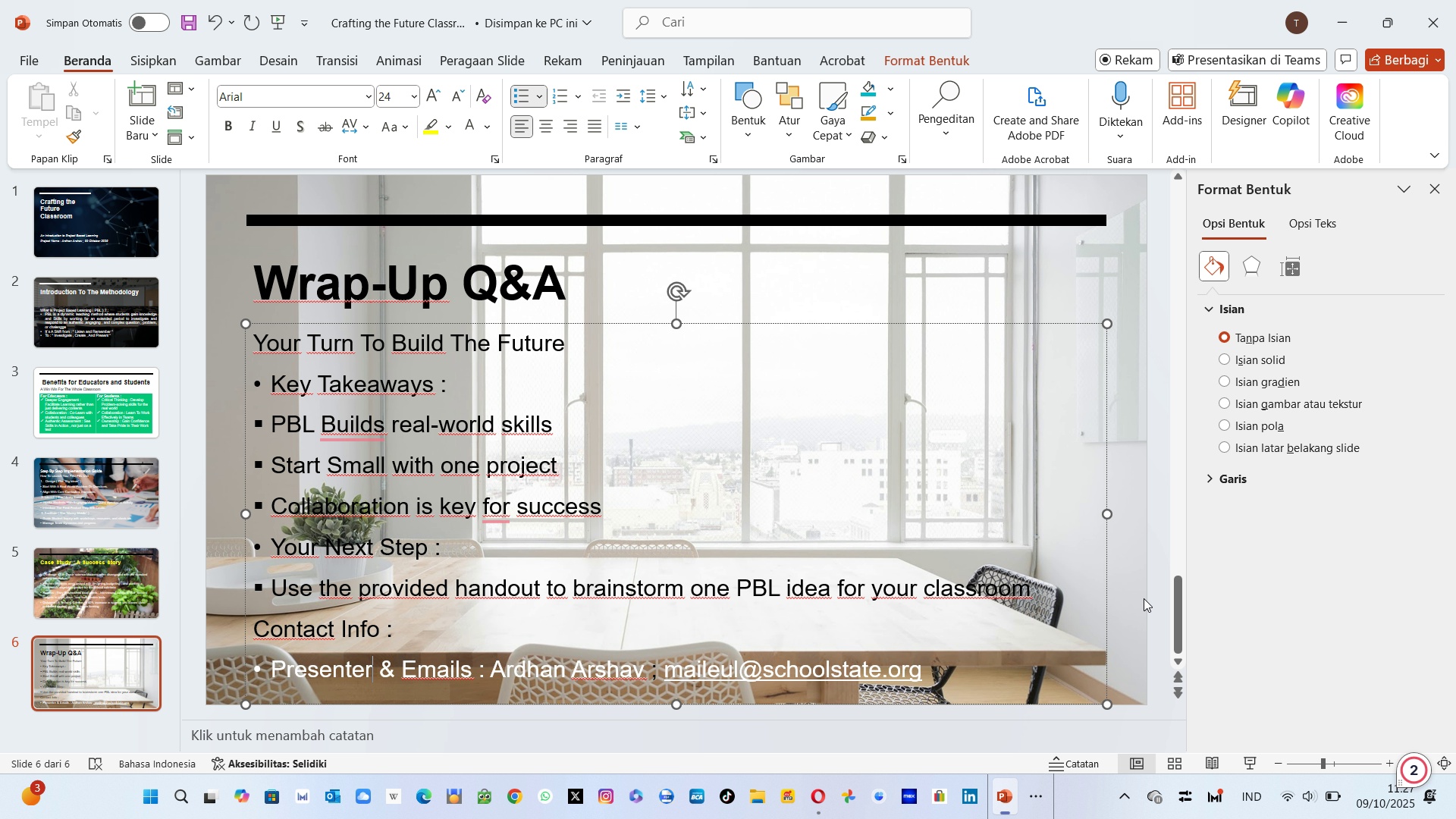 
left_click([1154, 539])
 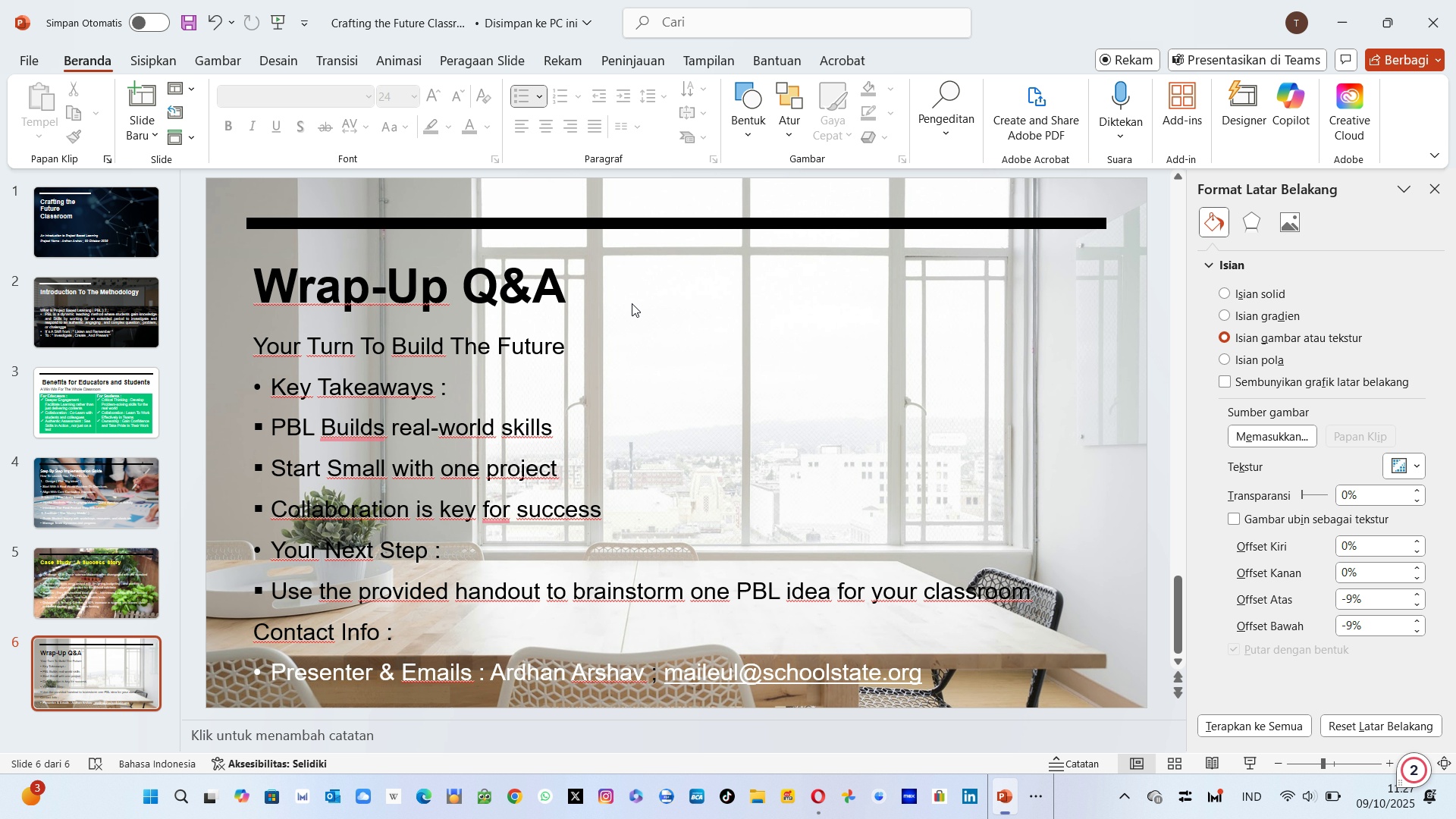 
wait(8.76)
 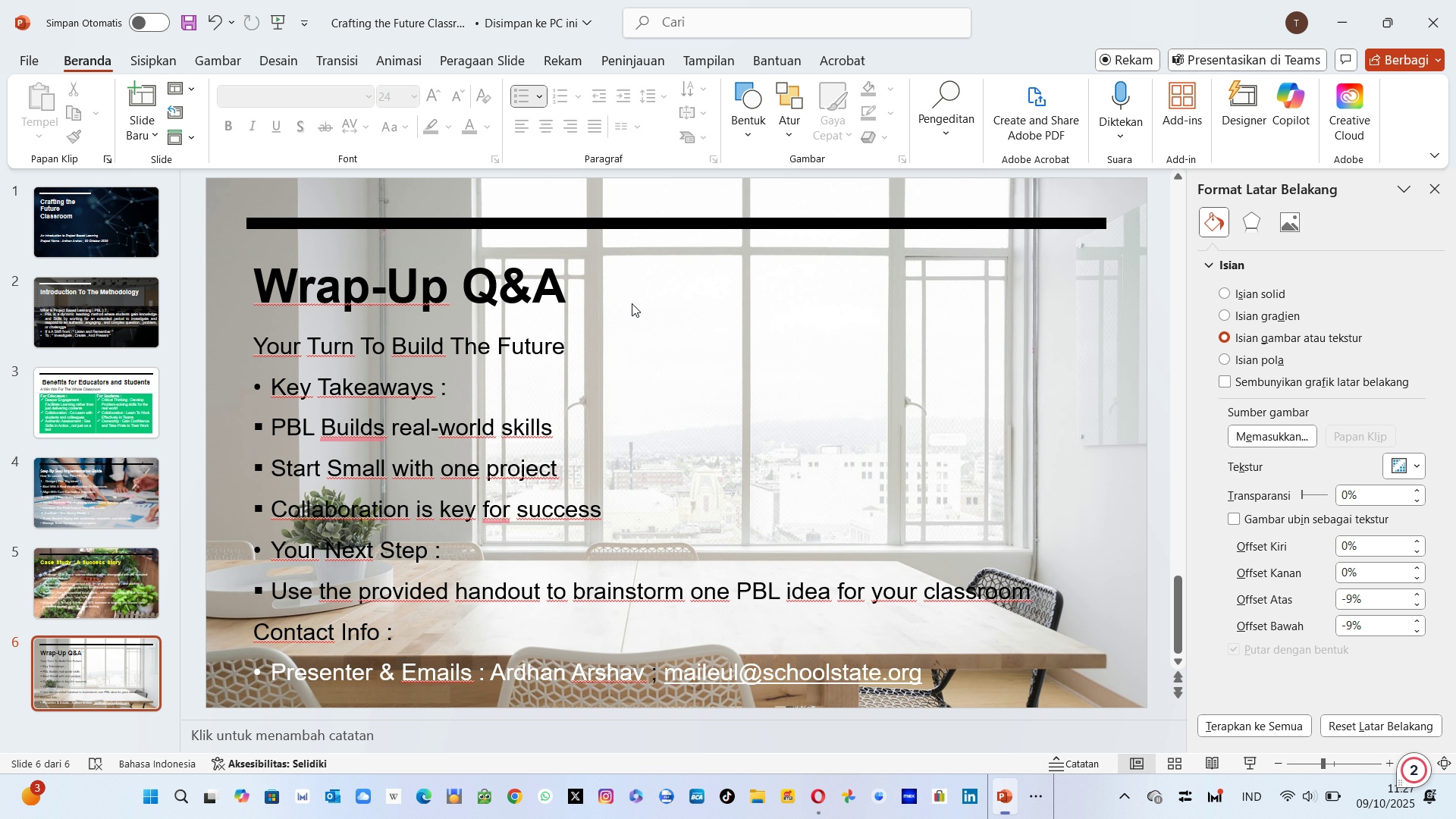 
key(Alt+Tab)